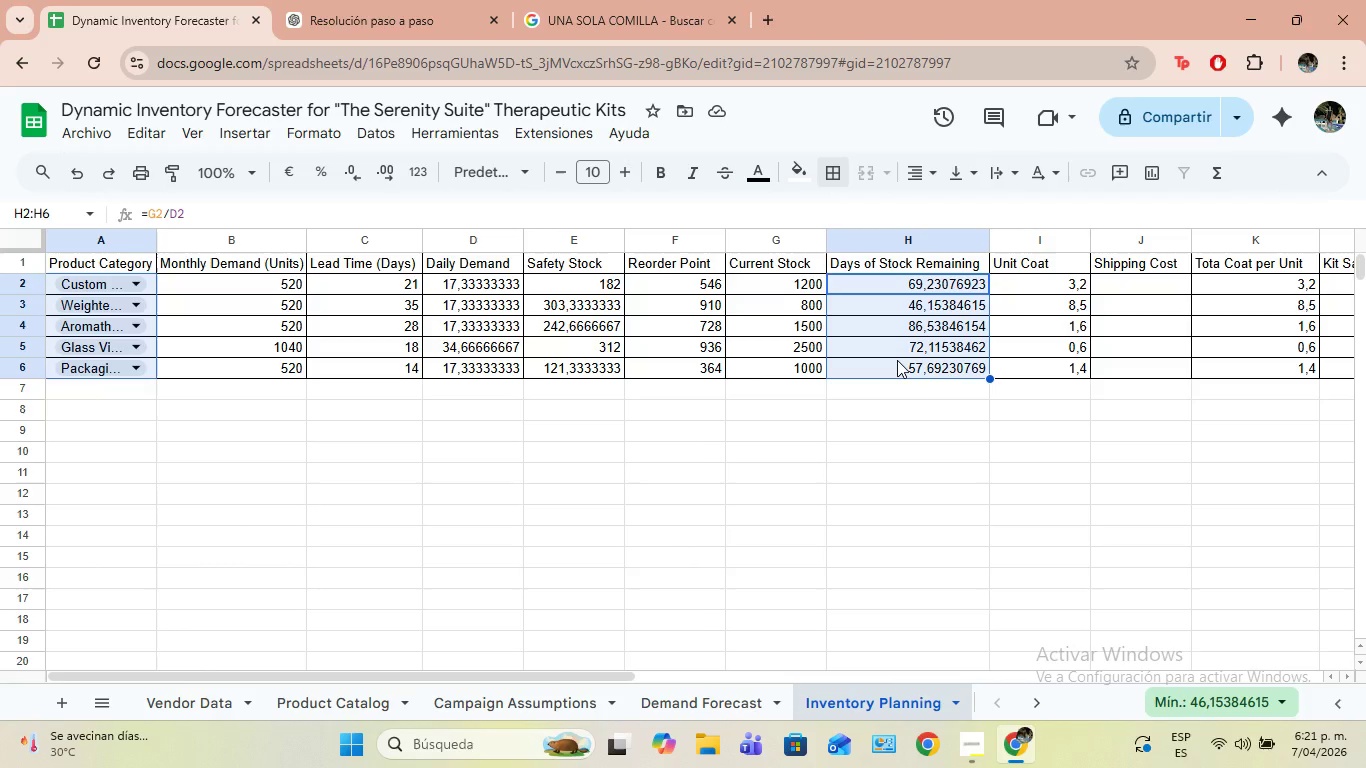 
key(Control+L)
 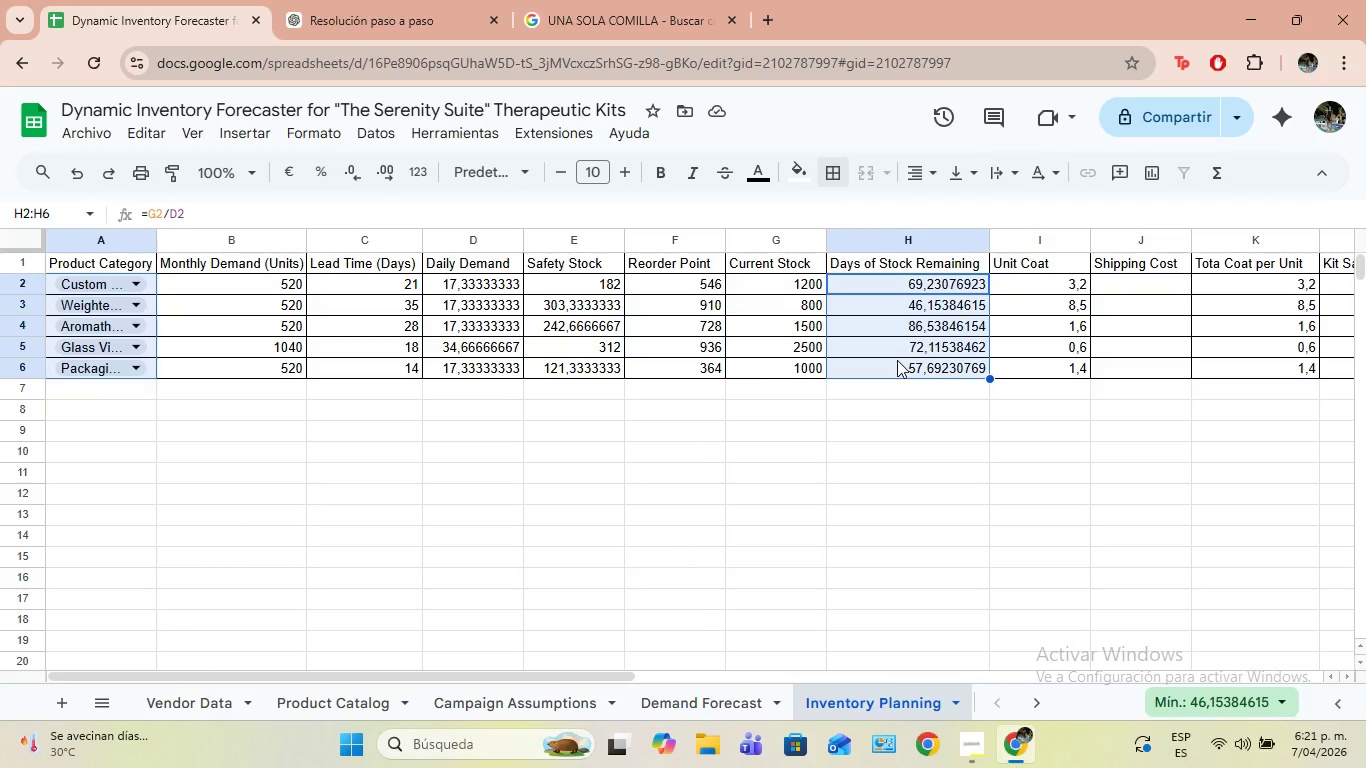 
key(Control+L)
 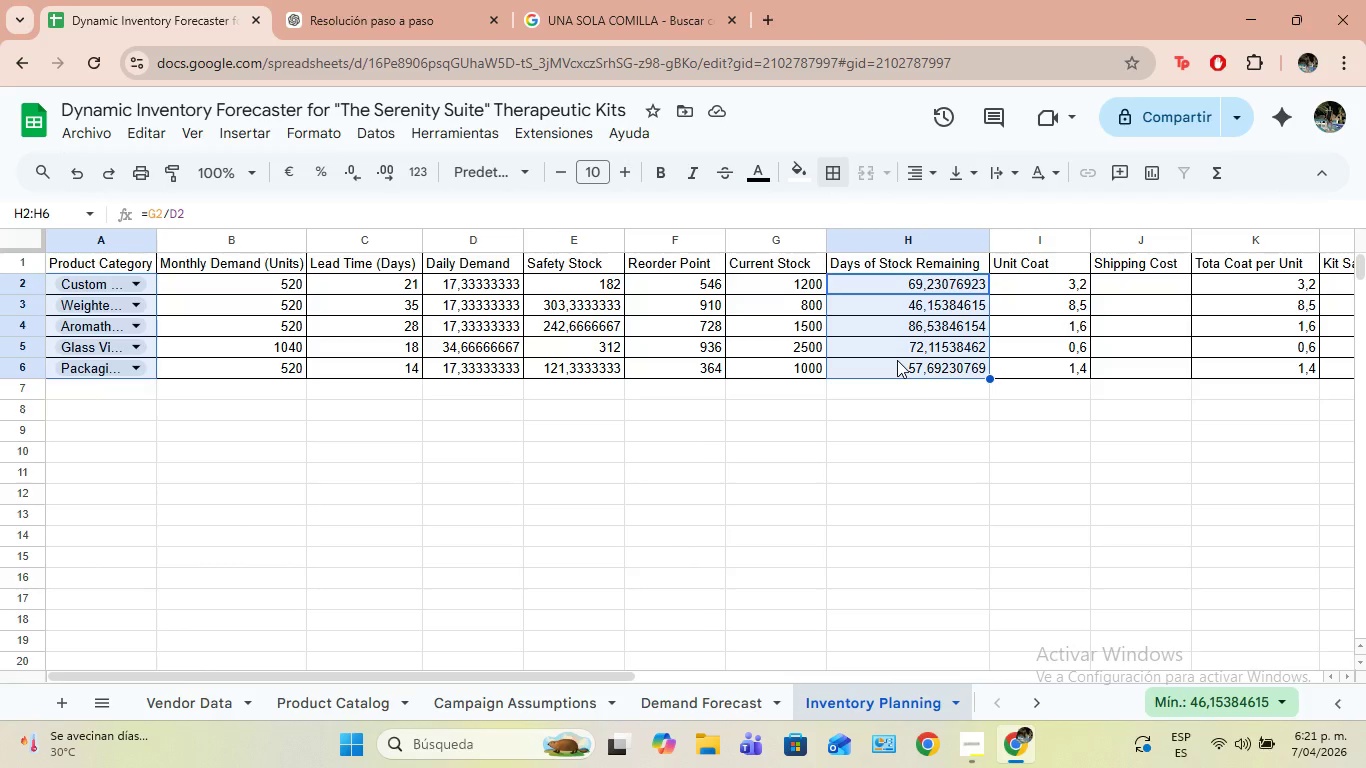 
key(Control+L)
 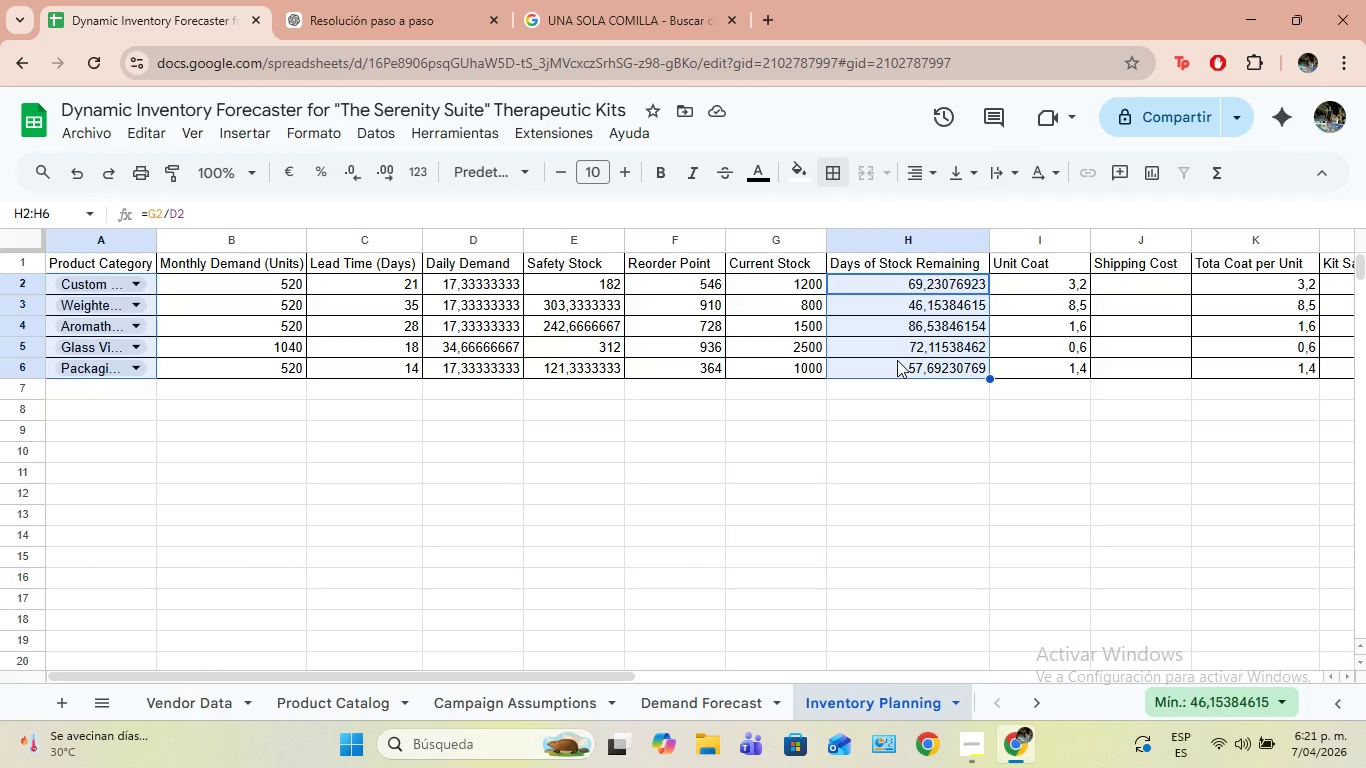 
key(Control+L)
 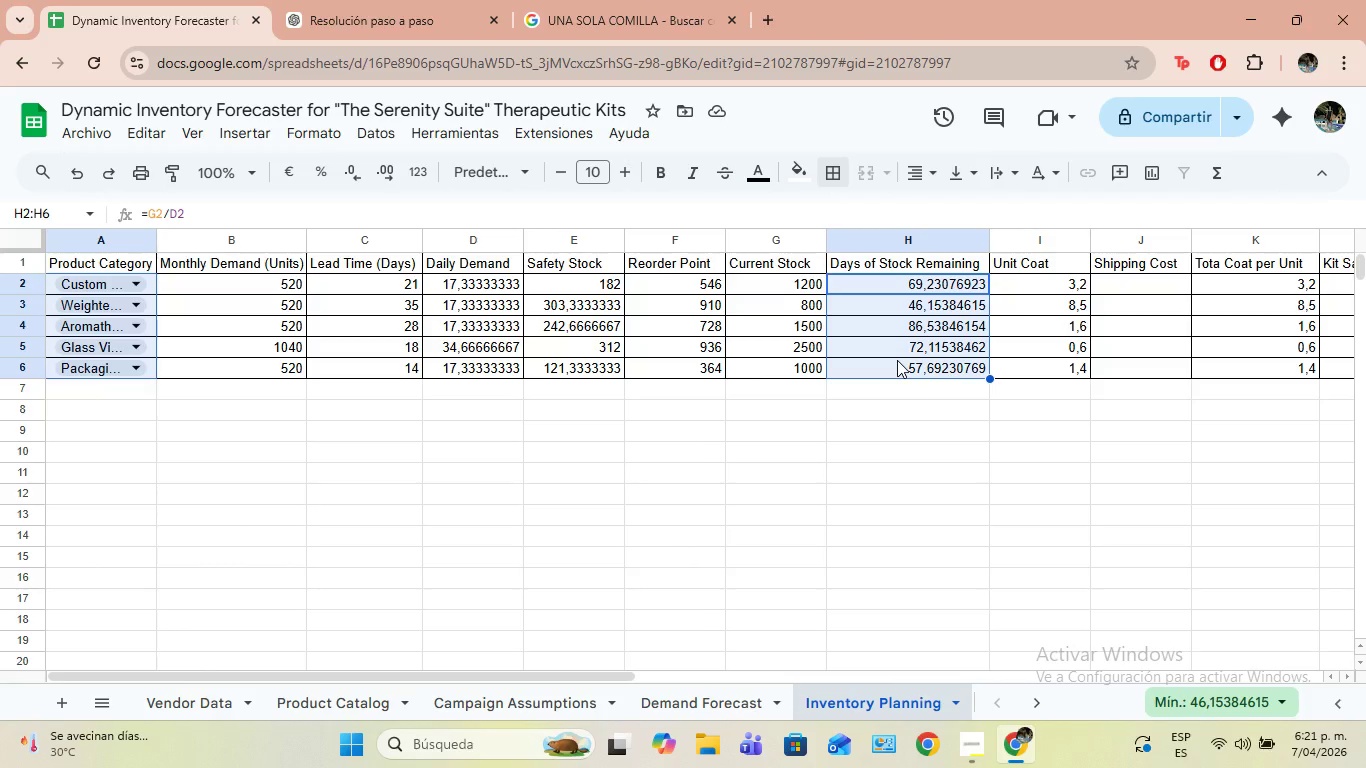 
key(Control+L)
 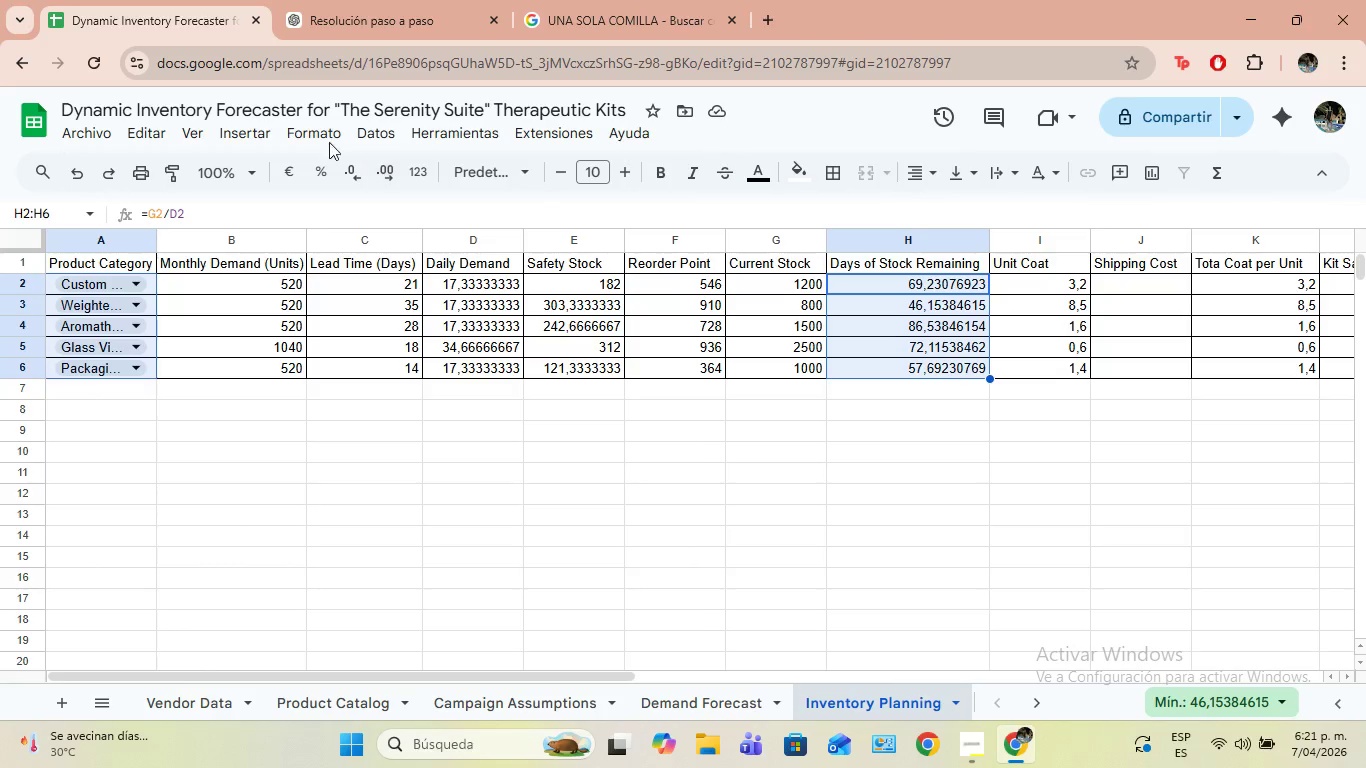 
left_click([268, 131])
 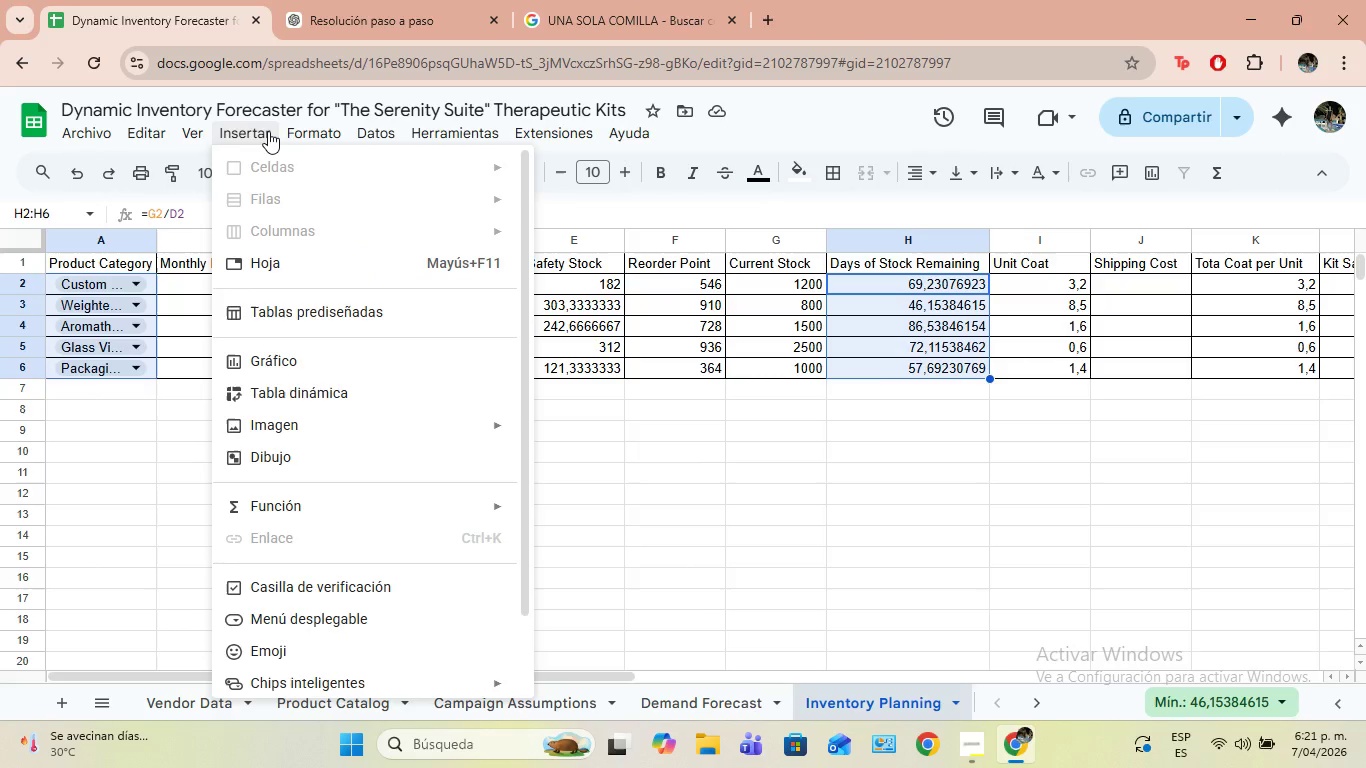 
wait(15.59)
 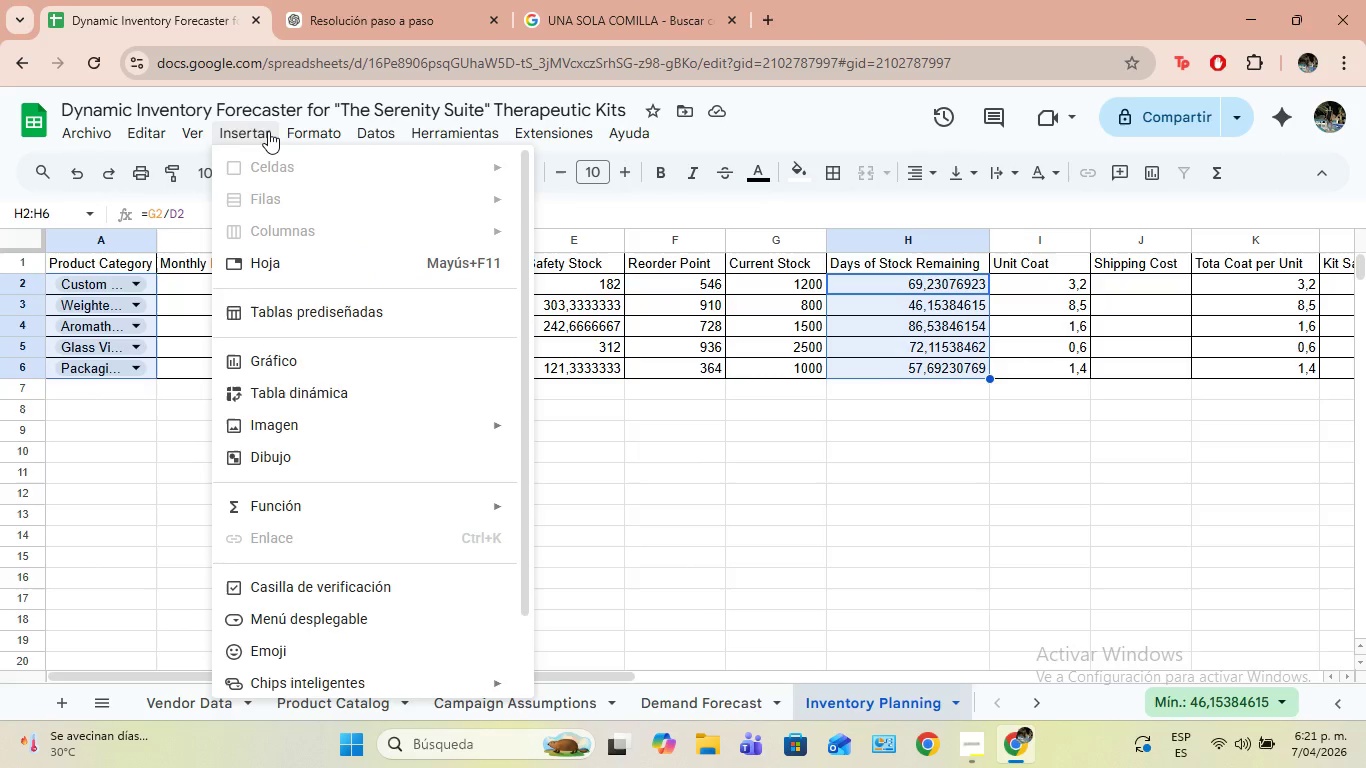 
left_click([379, 361])
 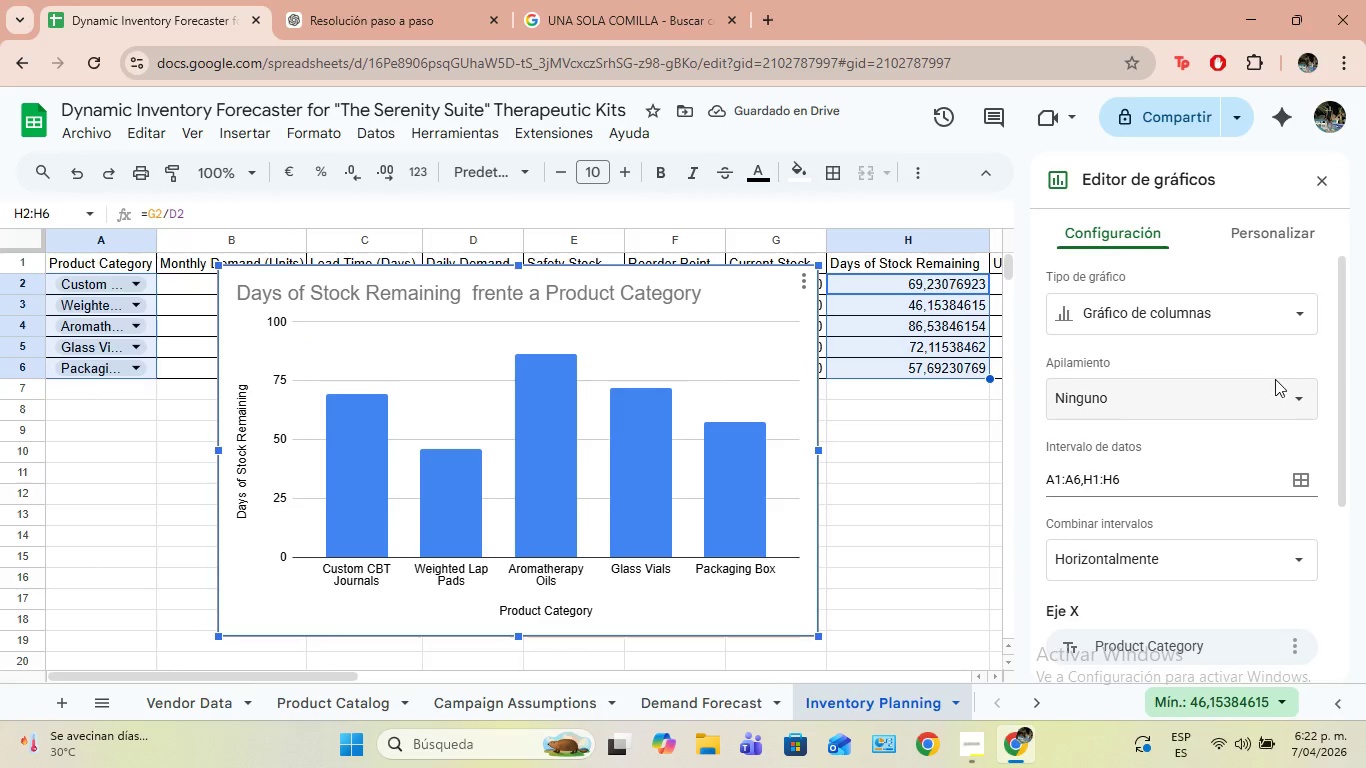 
wait(7.87)
 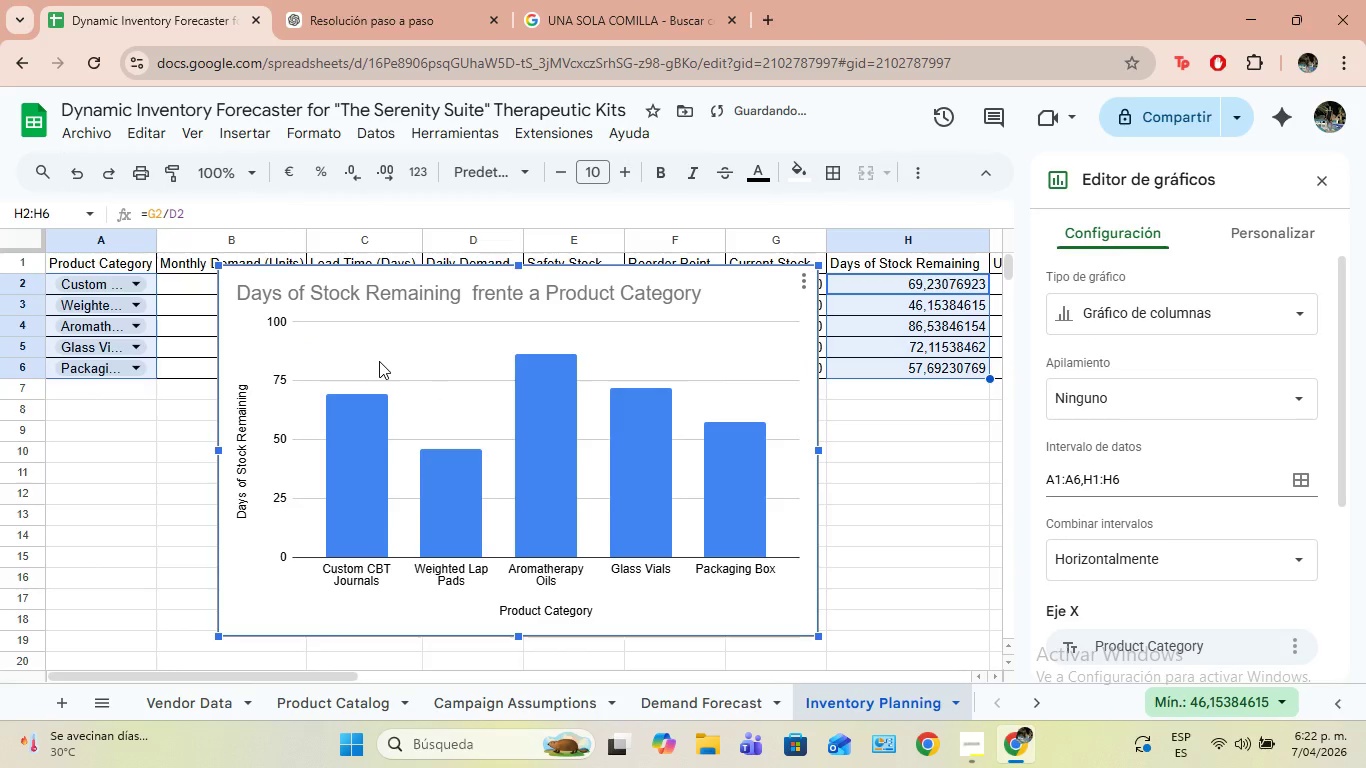 
mouse_move([1297, 349])
 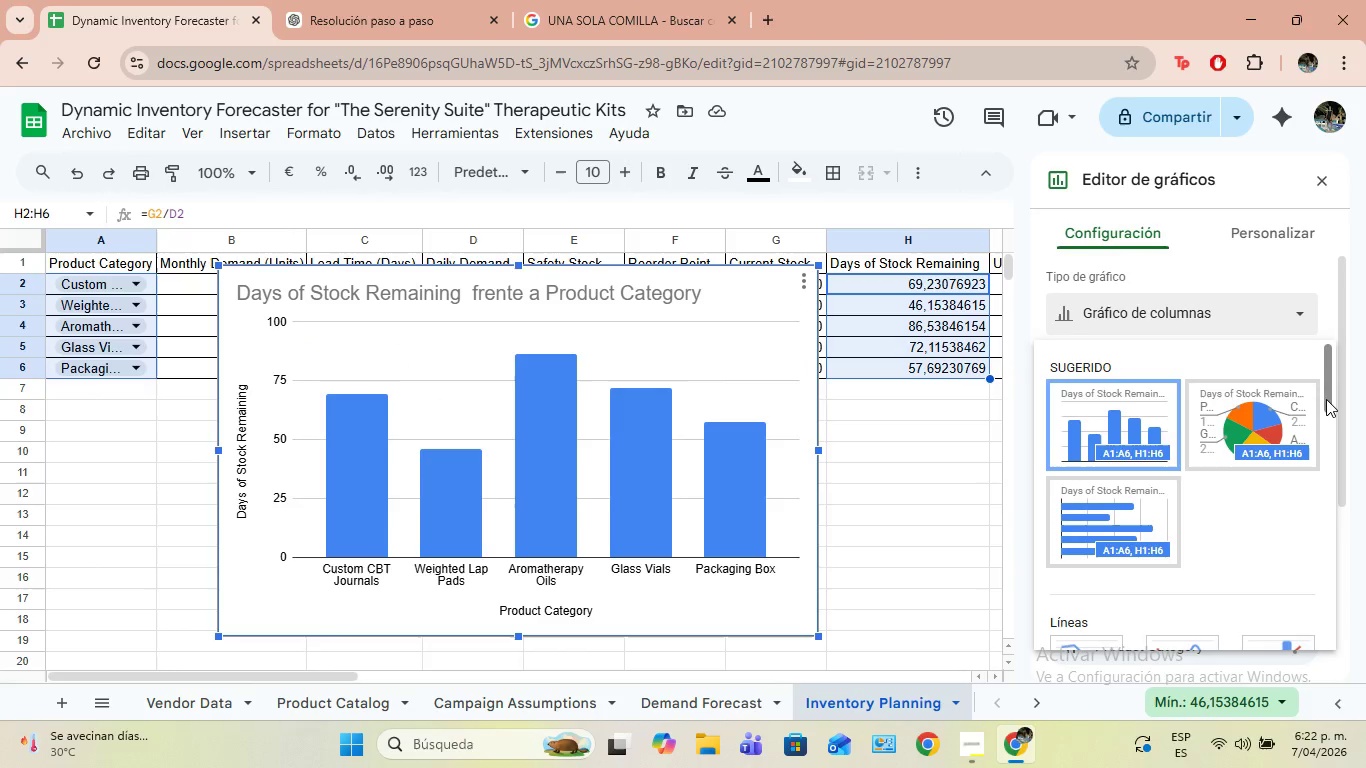 
left_click_drag(start_coordinate=[1326, 399], to_coordinate=[1327, 493])
 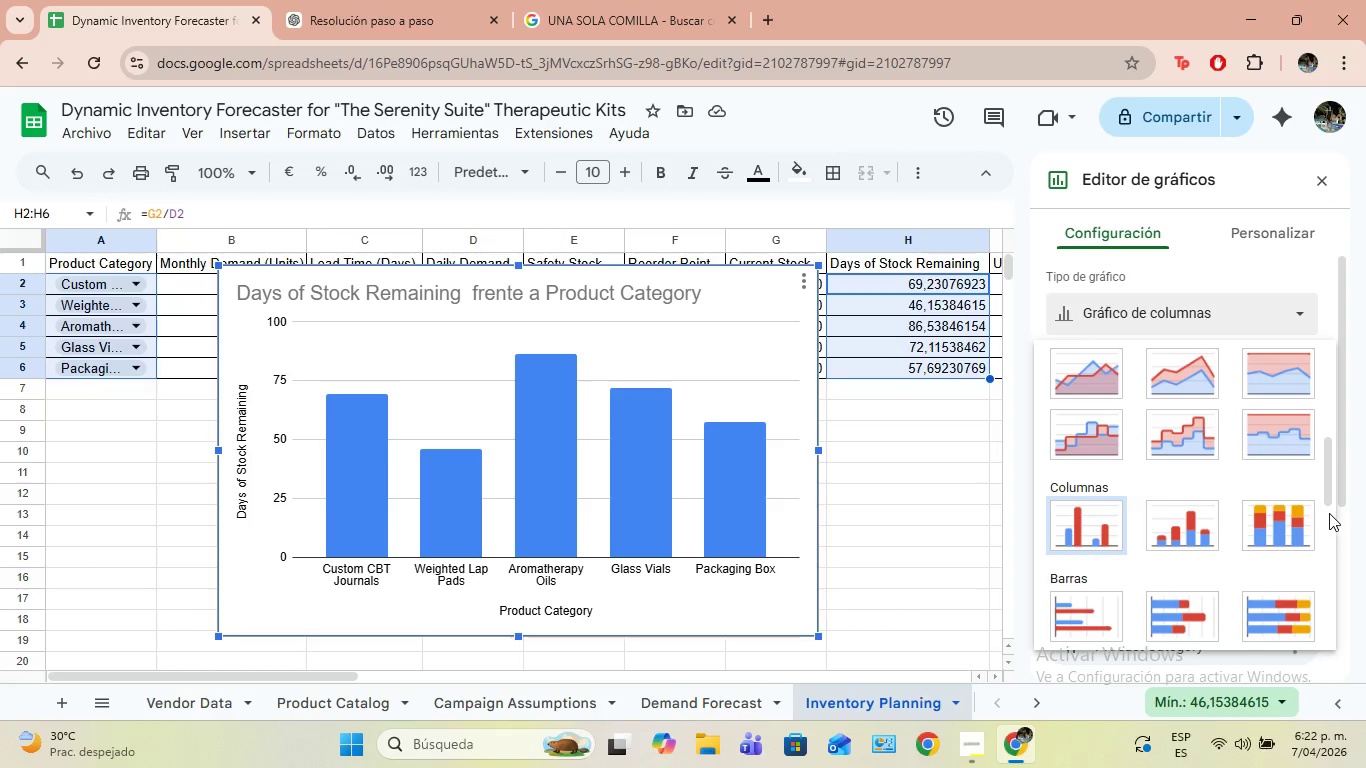 
wait(20.19)
 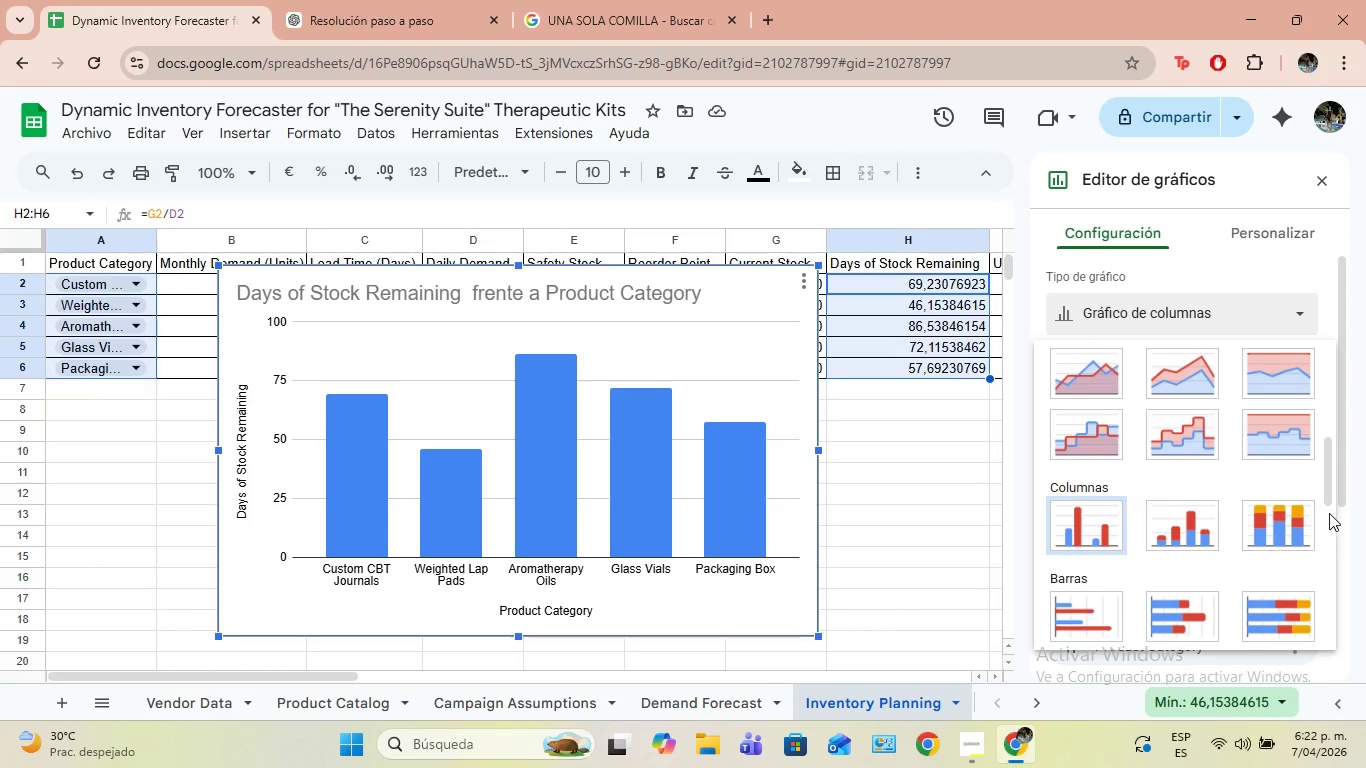 
left_click([1087, 601])
 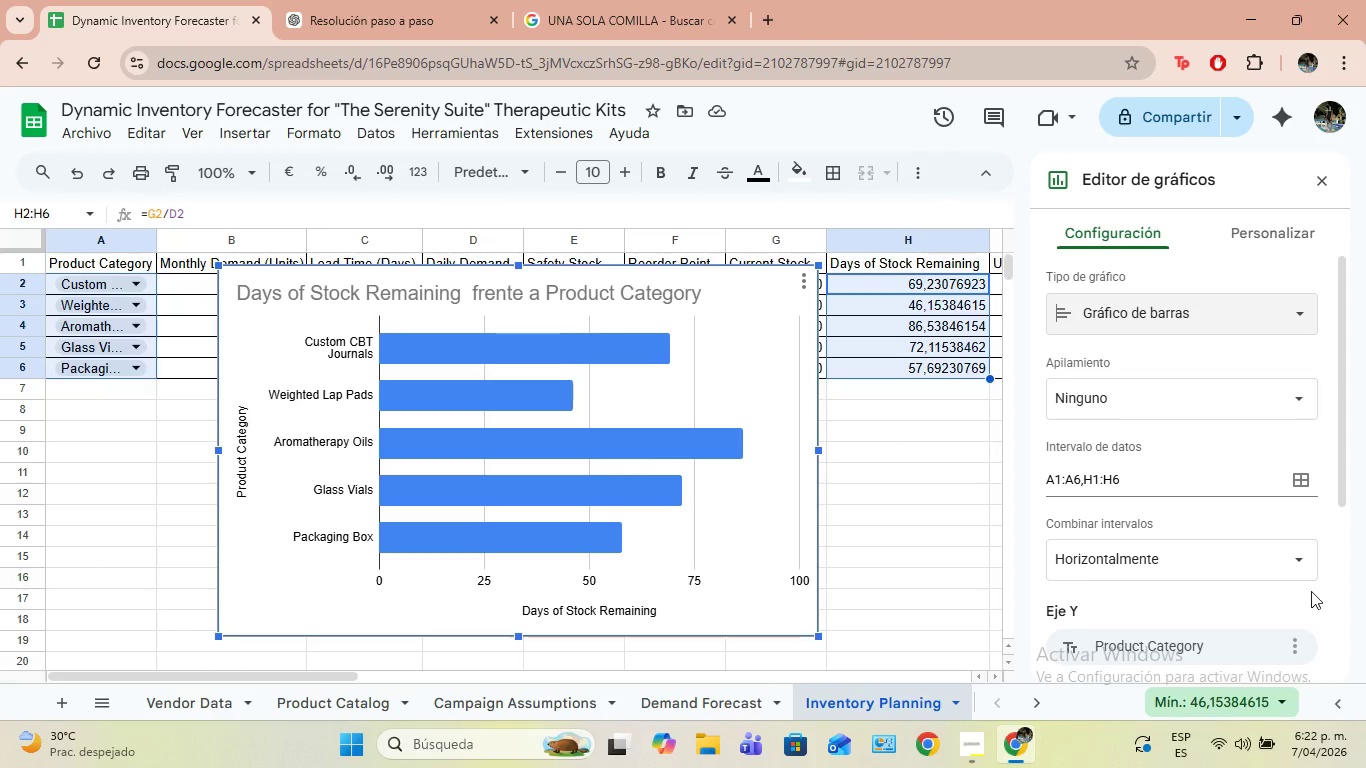 
wait(17.05)
 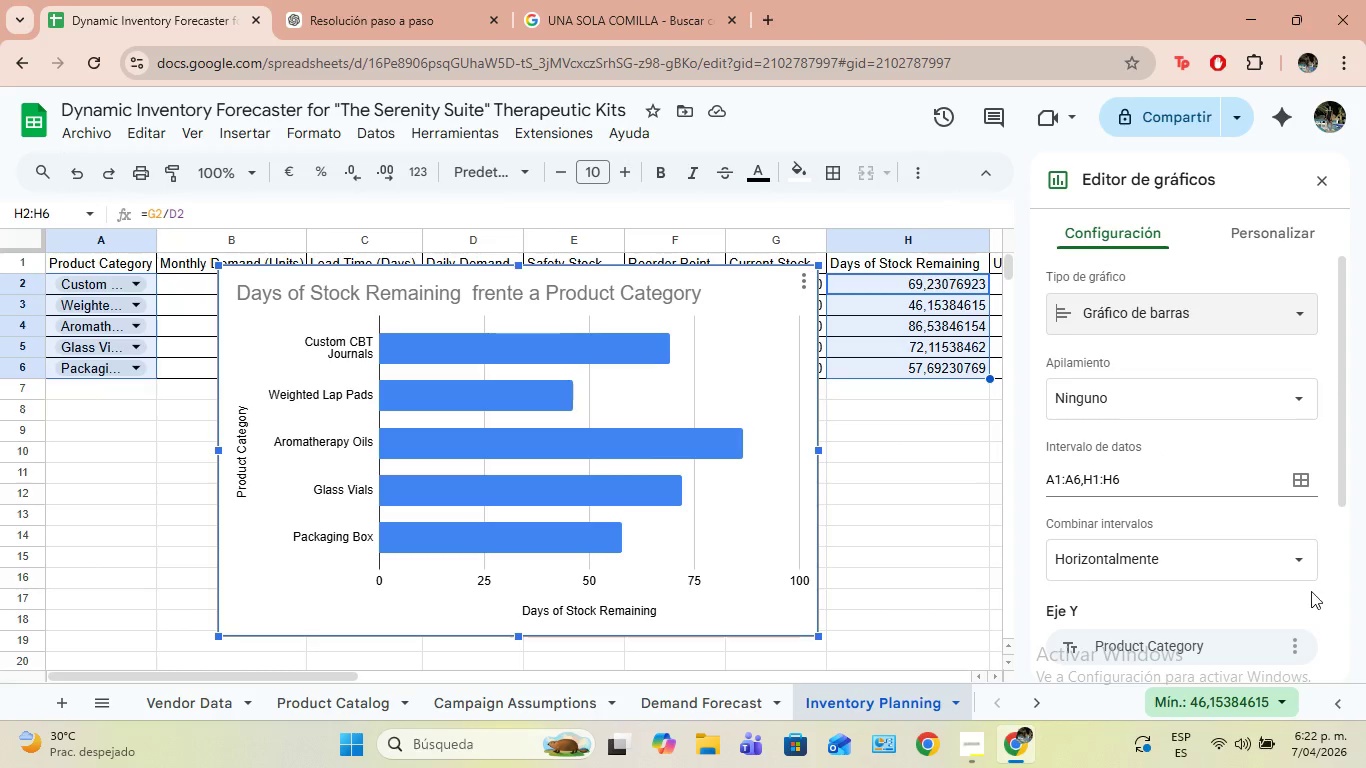 
left_click_drag(start_coordinate=[1345, 504], to_coordinate=[1318, 489])
 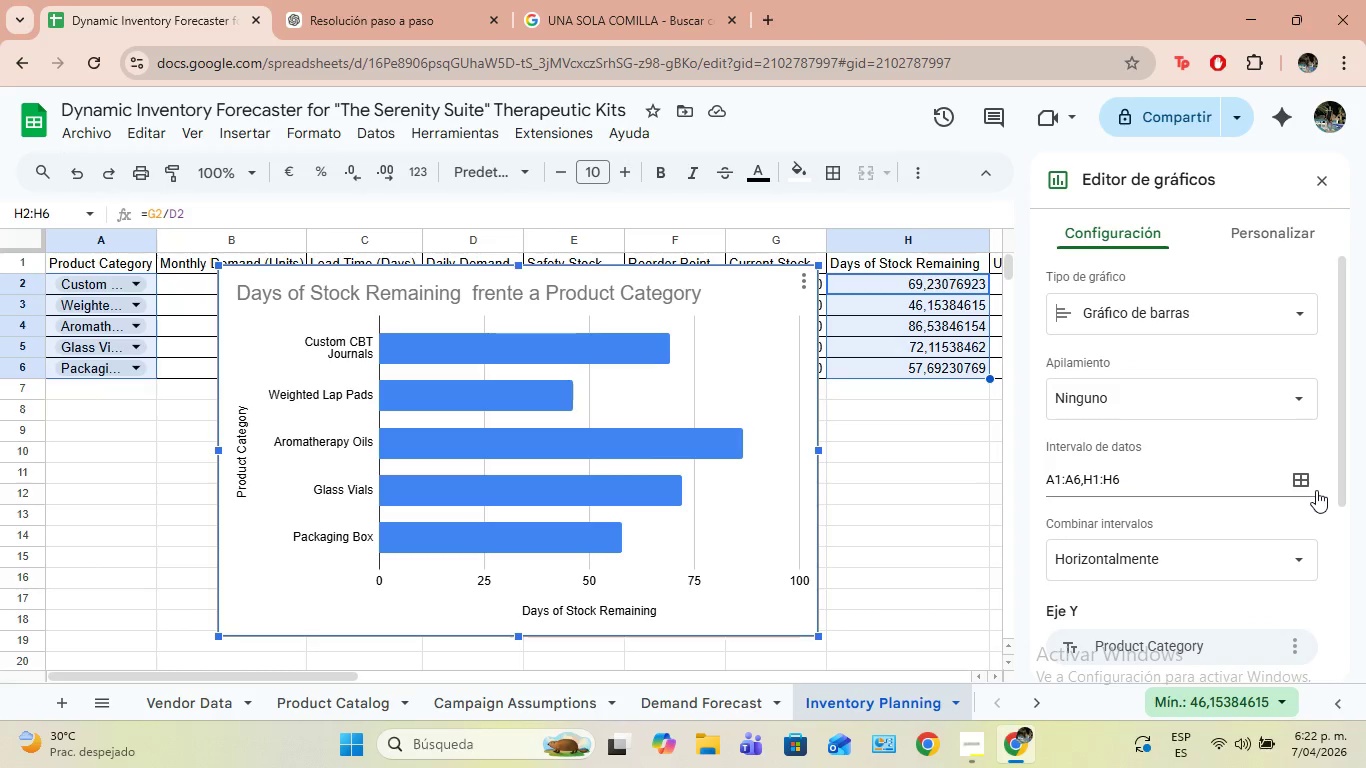 
mouse_move([1322, 483])
 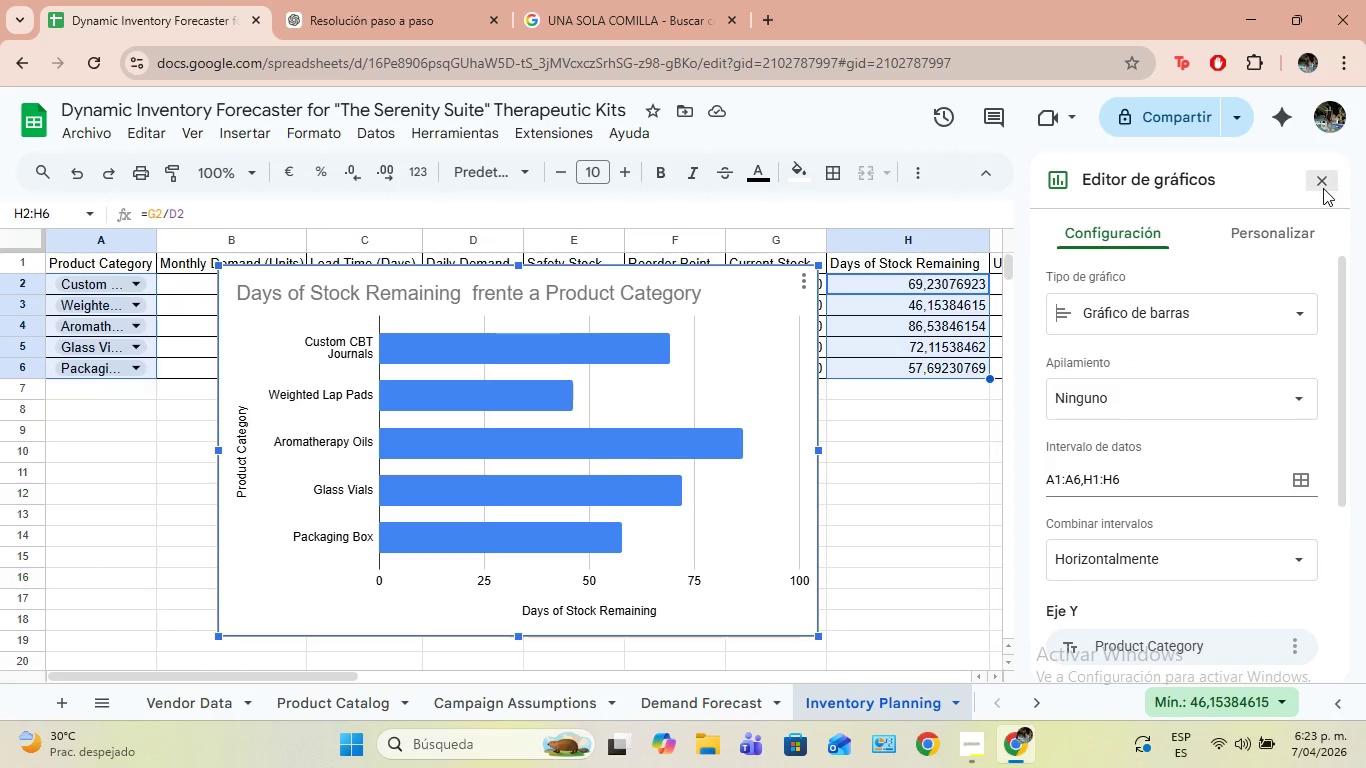 
left_click([1323, 188])
 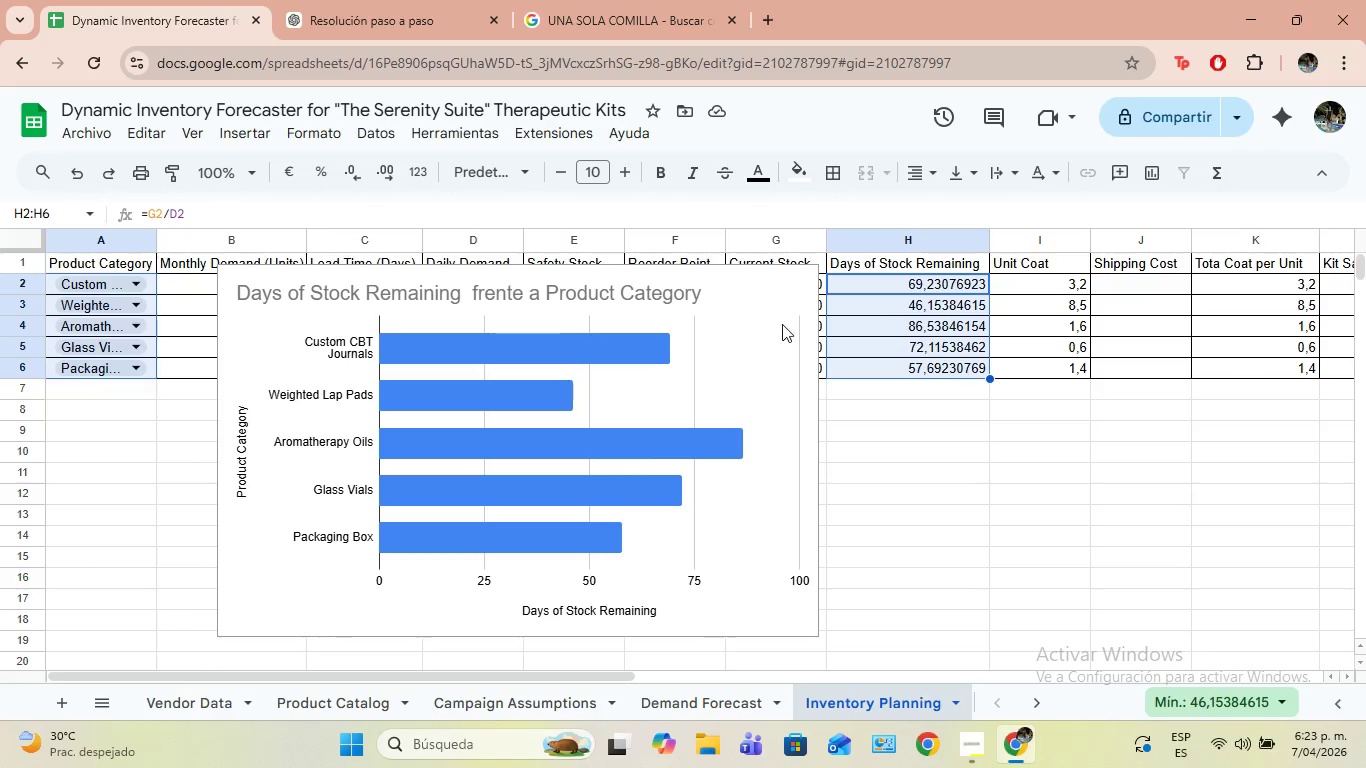 
left_click([797, 315])
 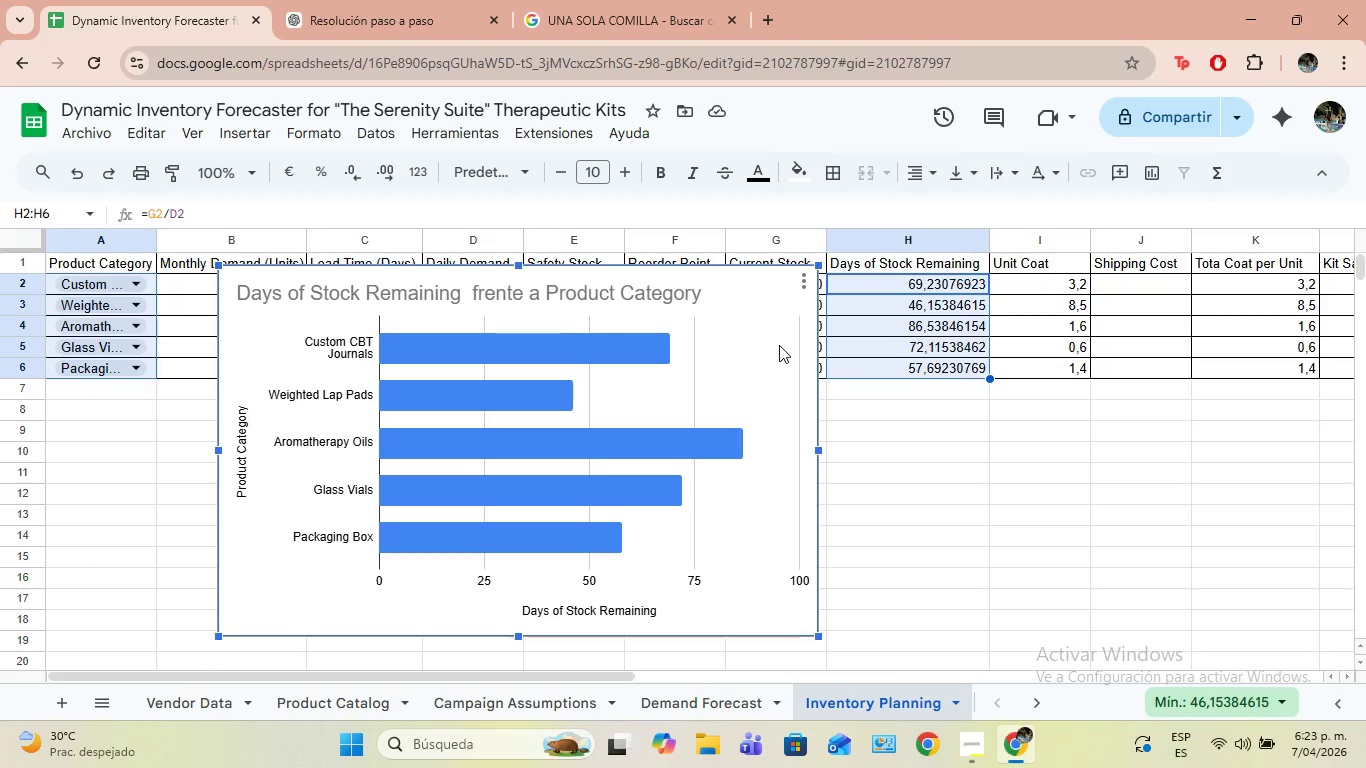 
key(Control+ControlLeft)
 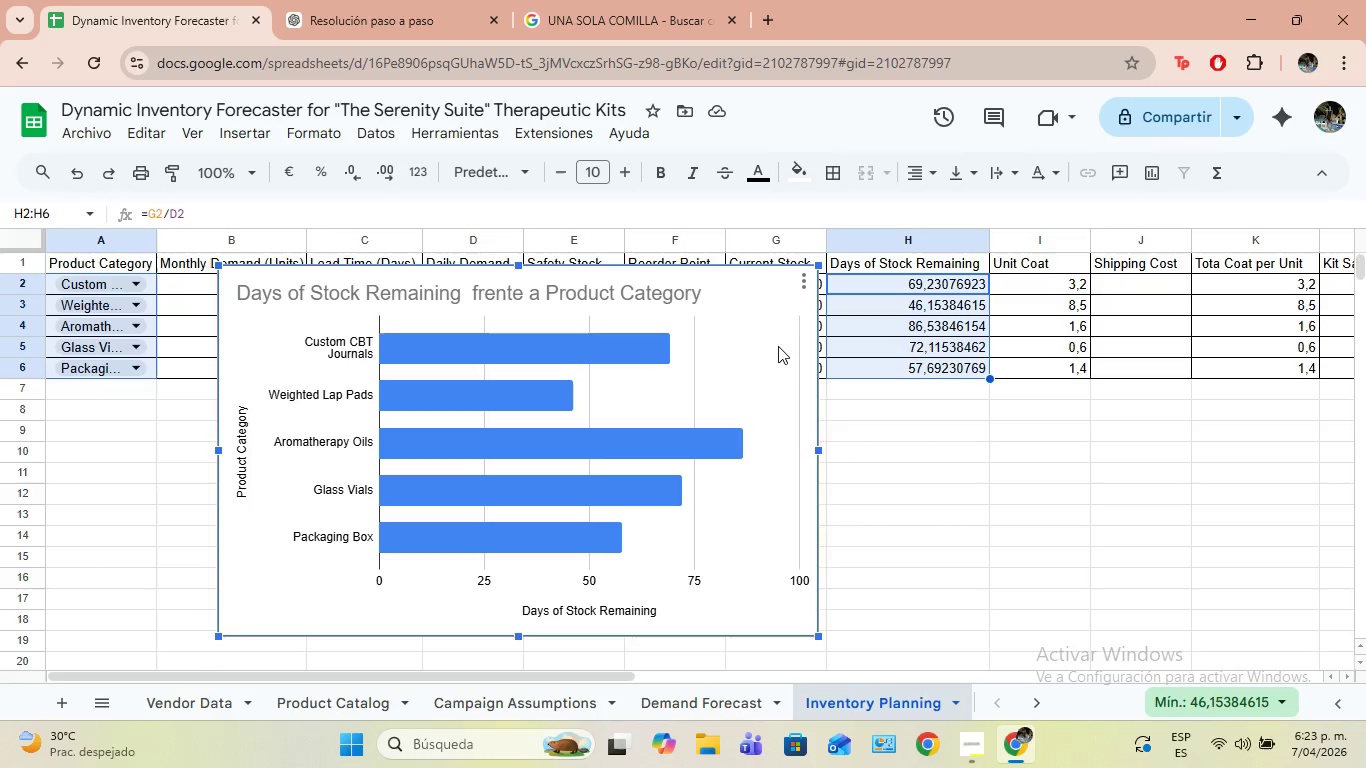 
key(Control+C)
 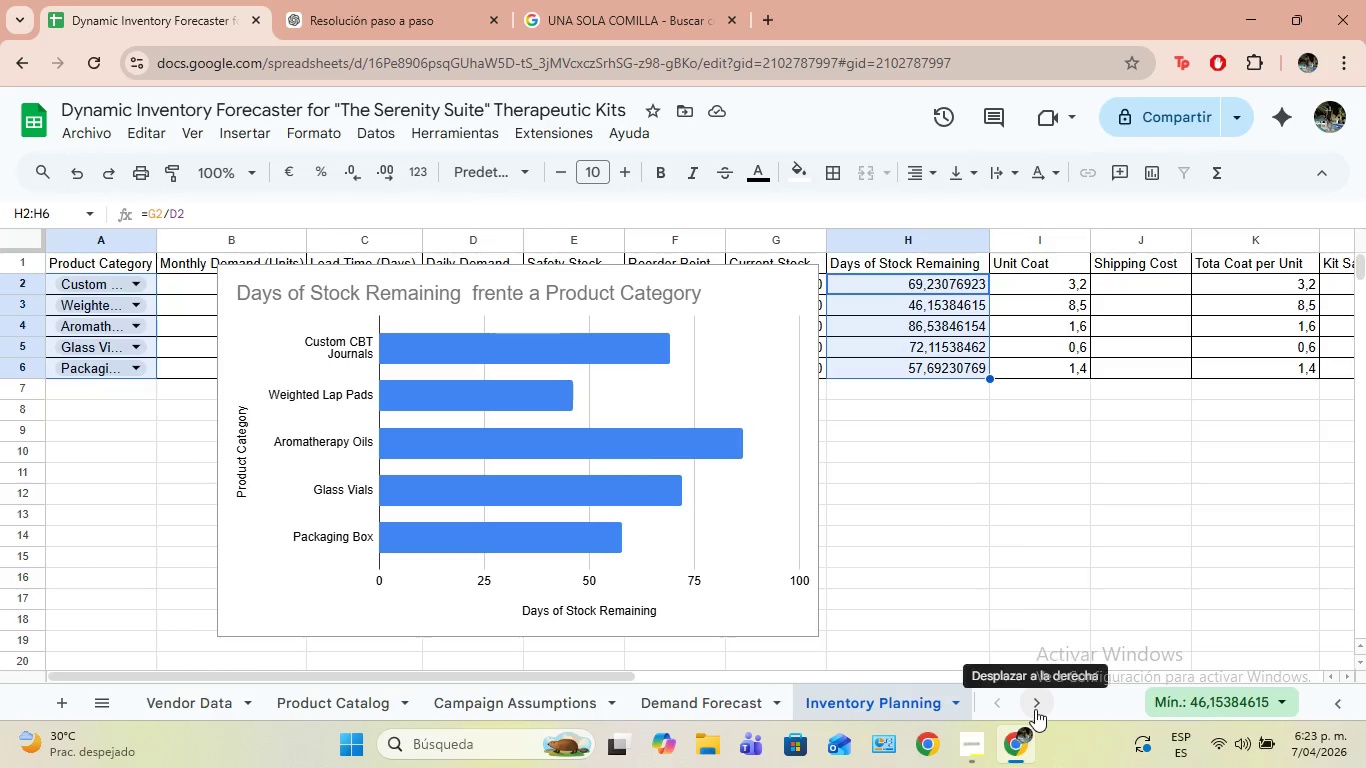 
left_click([1035, 709])
 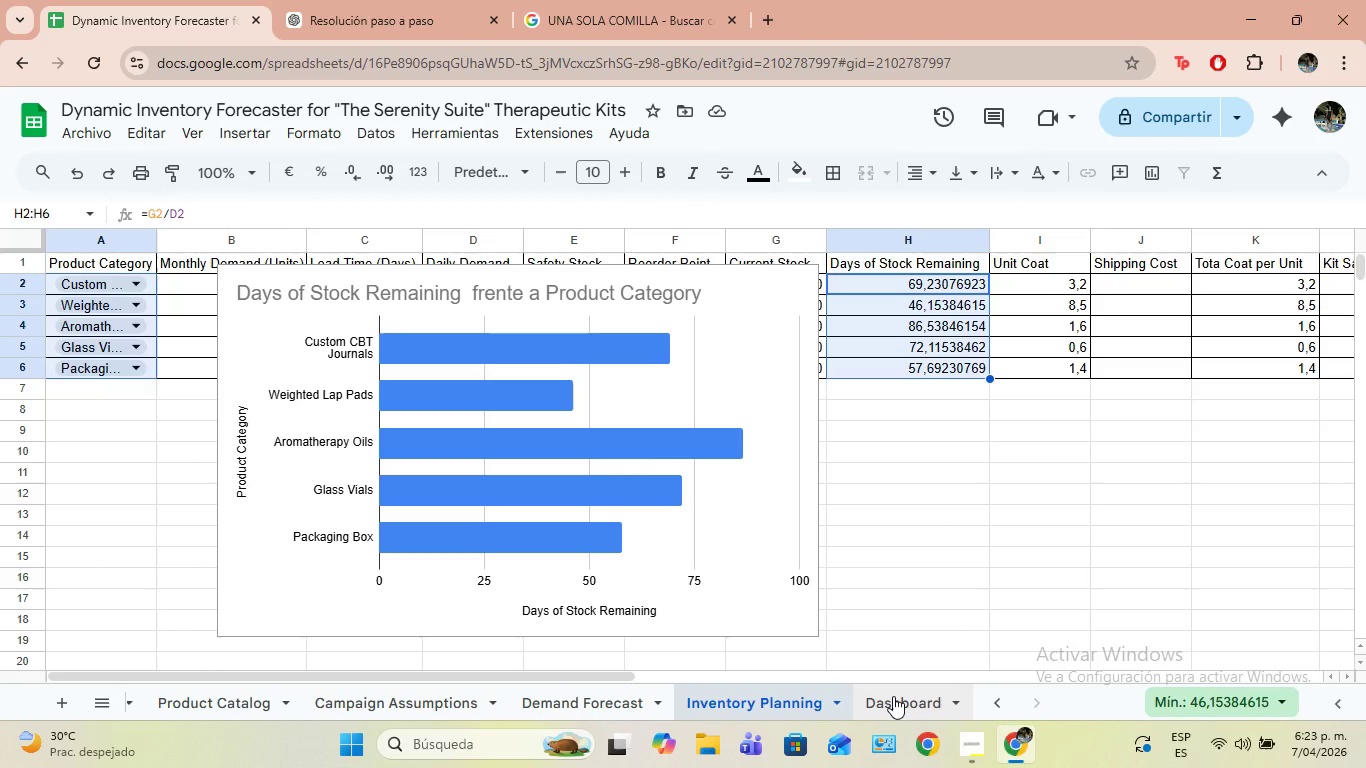 
left_click([893, 696])
 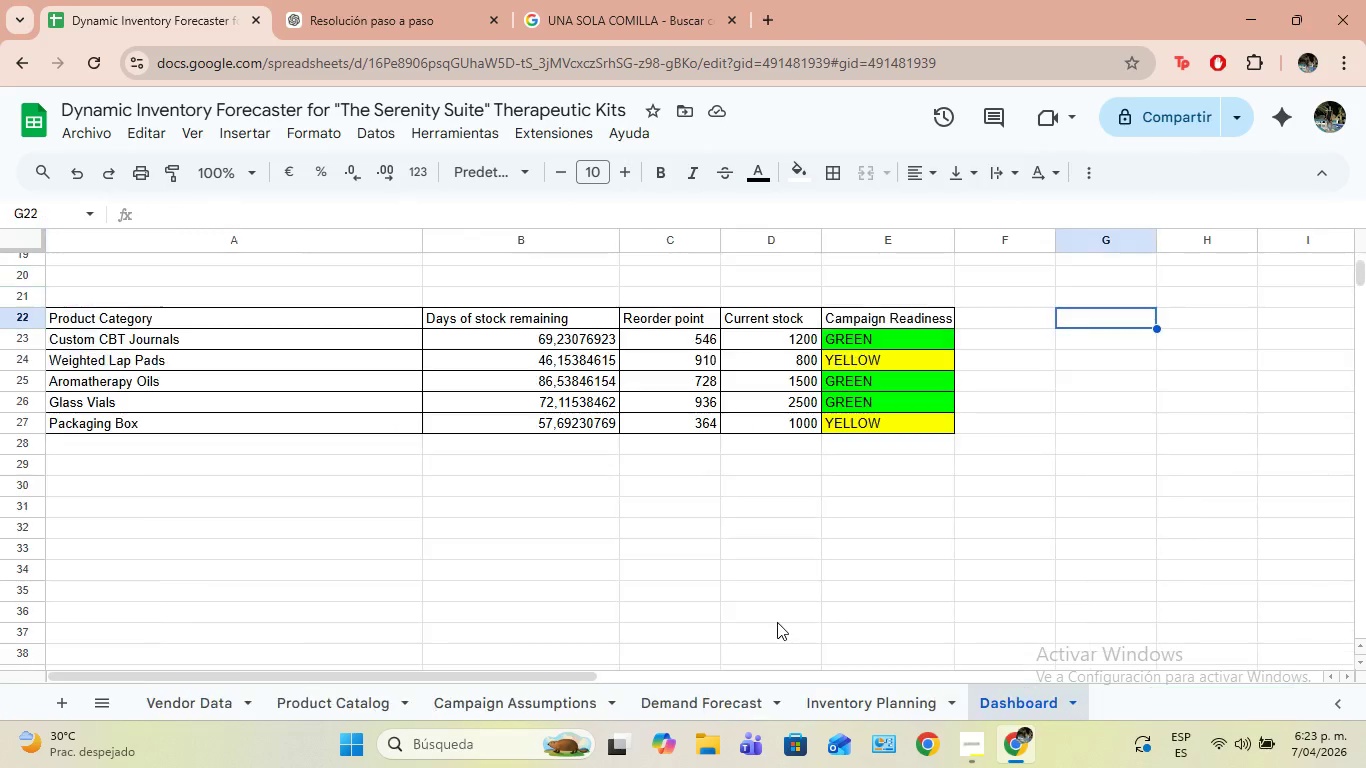 
left_click([659, 589])
 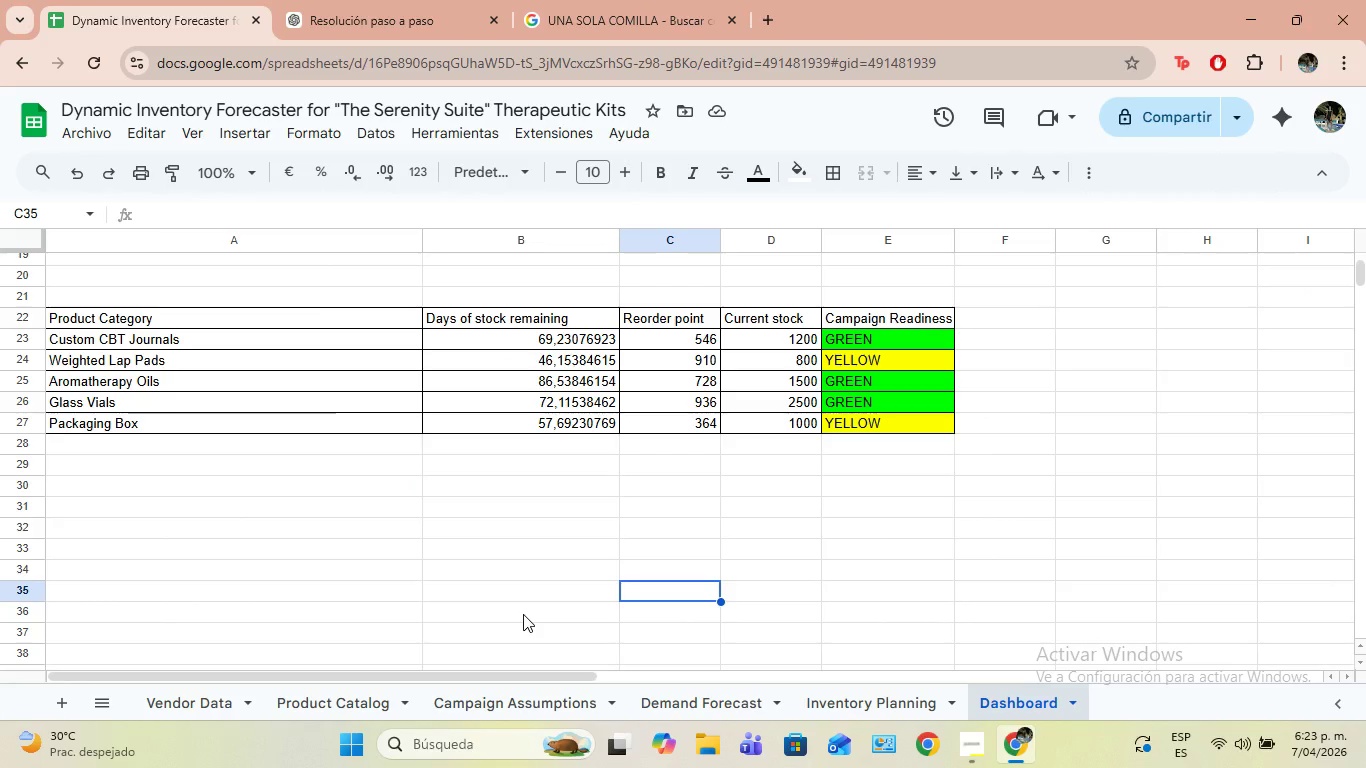 
key(Control+V)
 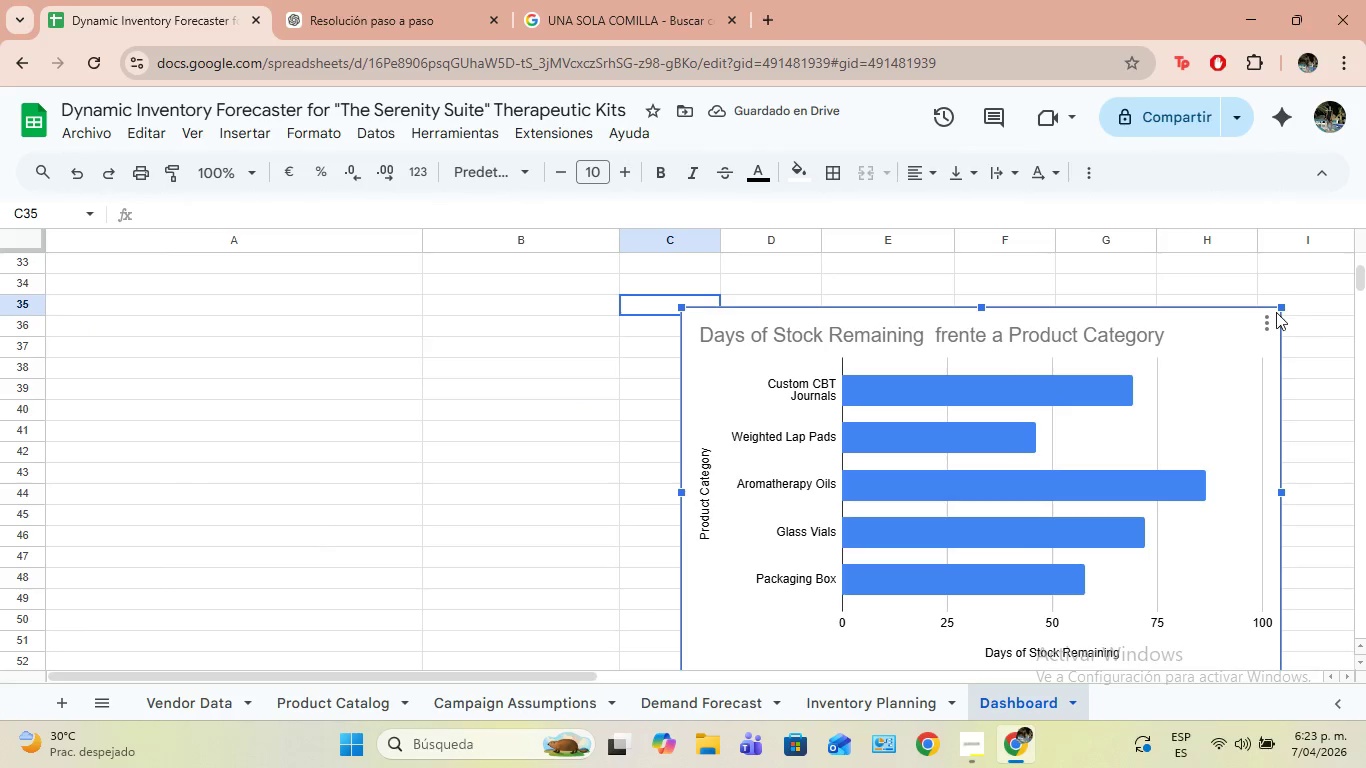 
left_click_drag(start_coordinate=[1279, 308], to_coordinate=[1140, 405])
 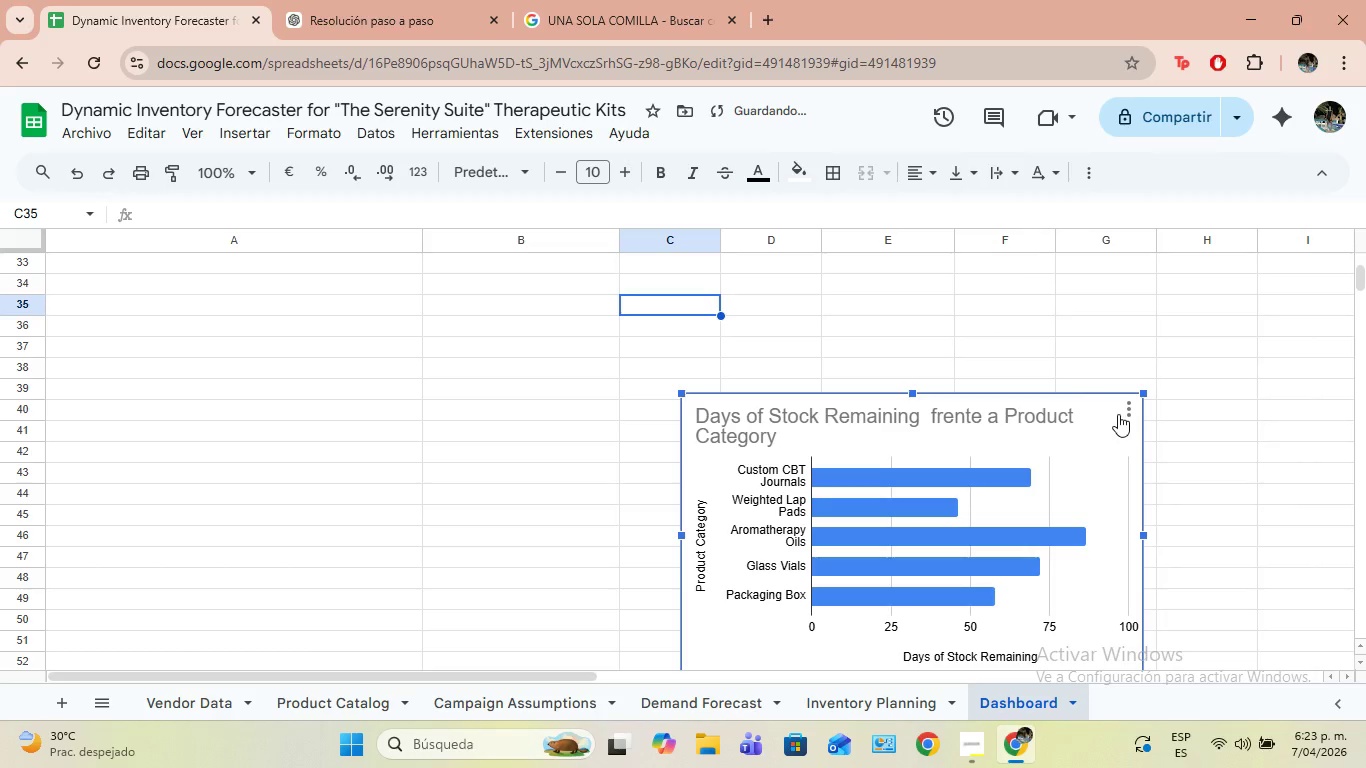 
left_click_drag(start_coordinate=[1041, 421], to_coordinate=[664, 301])
 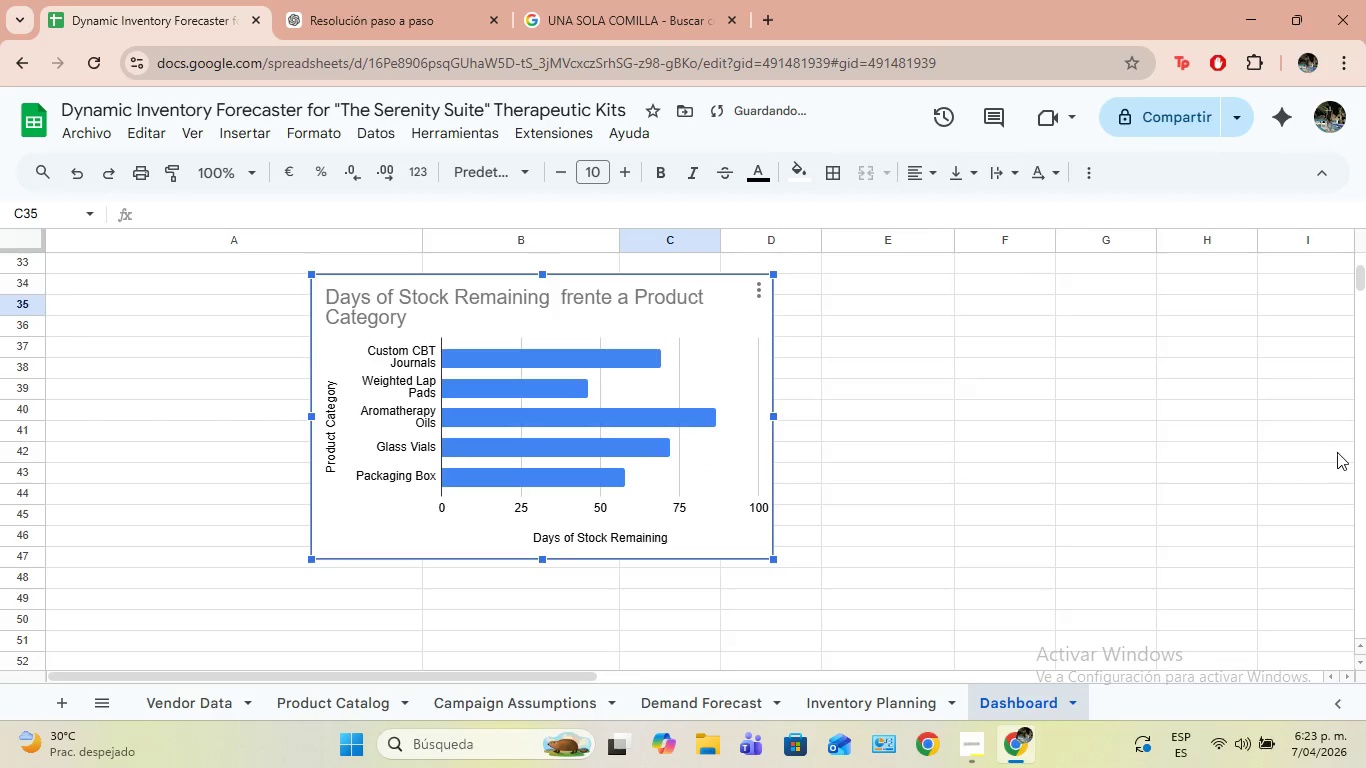 
left_click_drag(start_coordinate=[671, 603], to_coordinate=[724, 489])
 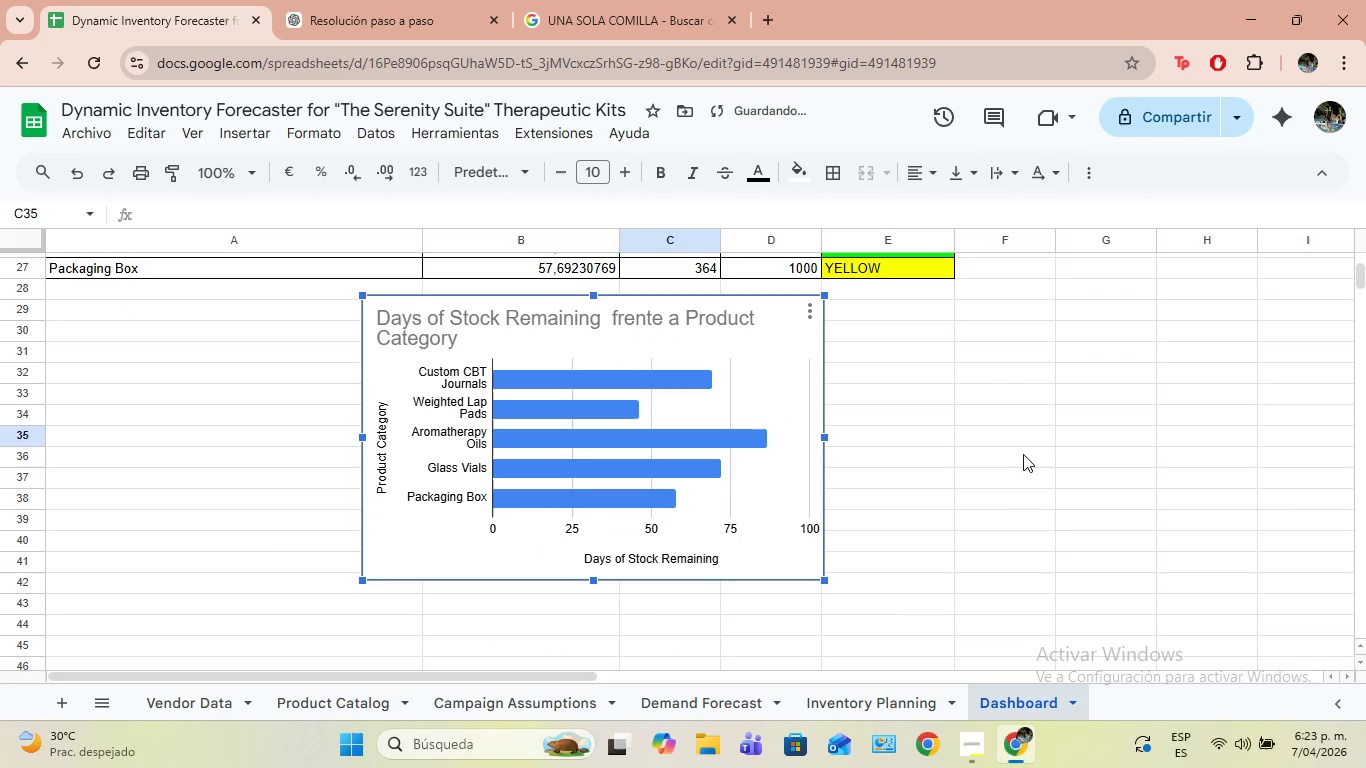 
scroll: coordinate [1330, 456], scroll_direction: up, amount: 3.0
 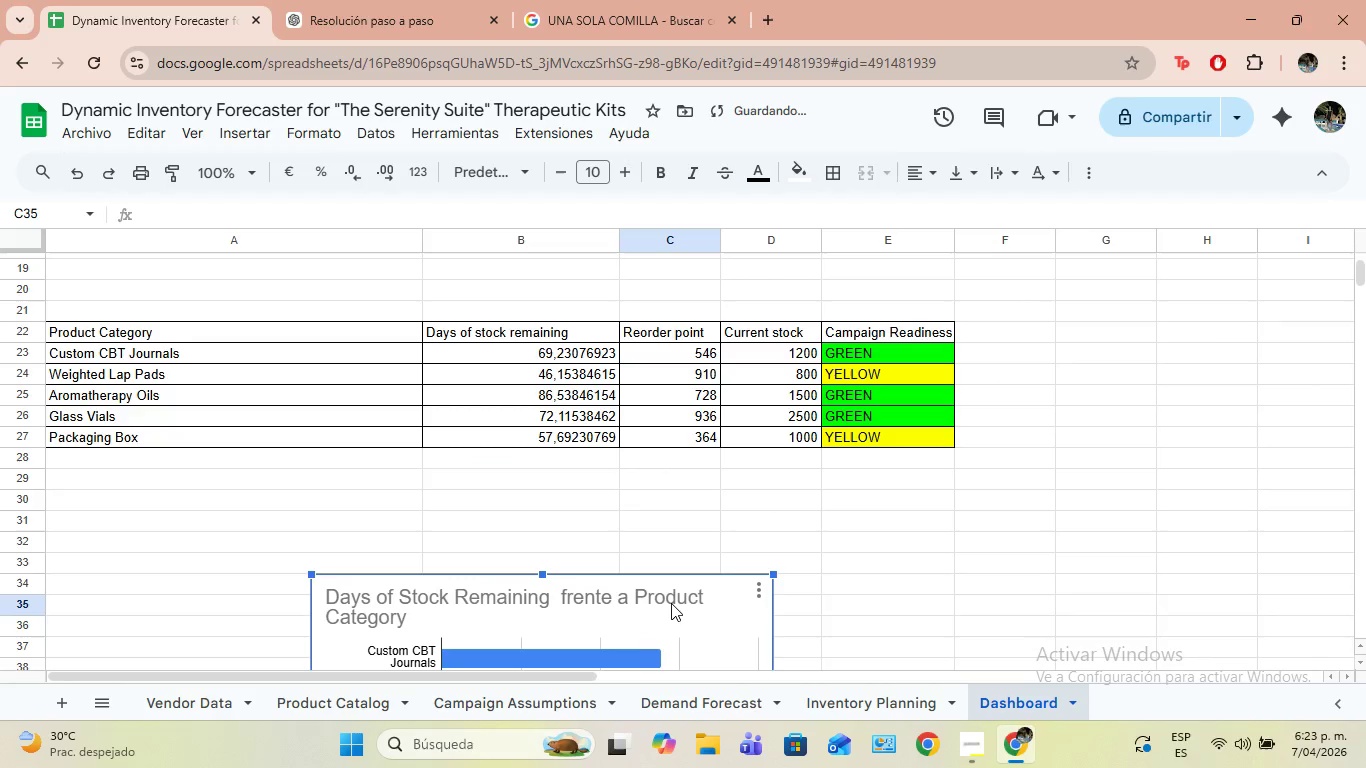 
scroll: coordinate [1023, 454], scroll_direction: down, amount: 1.0
 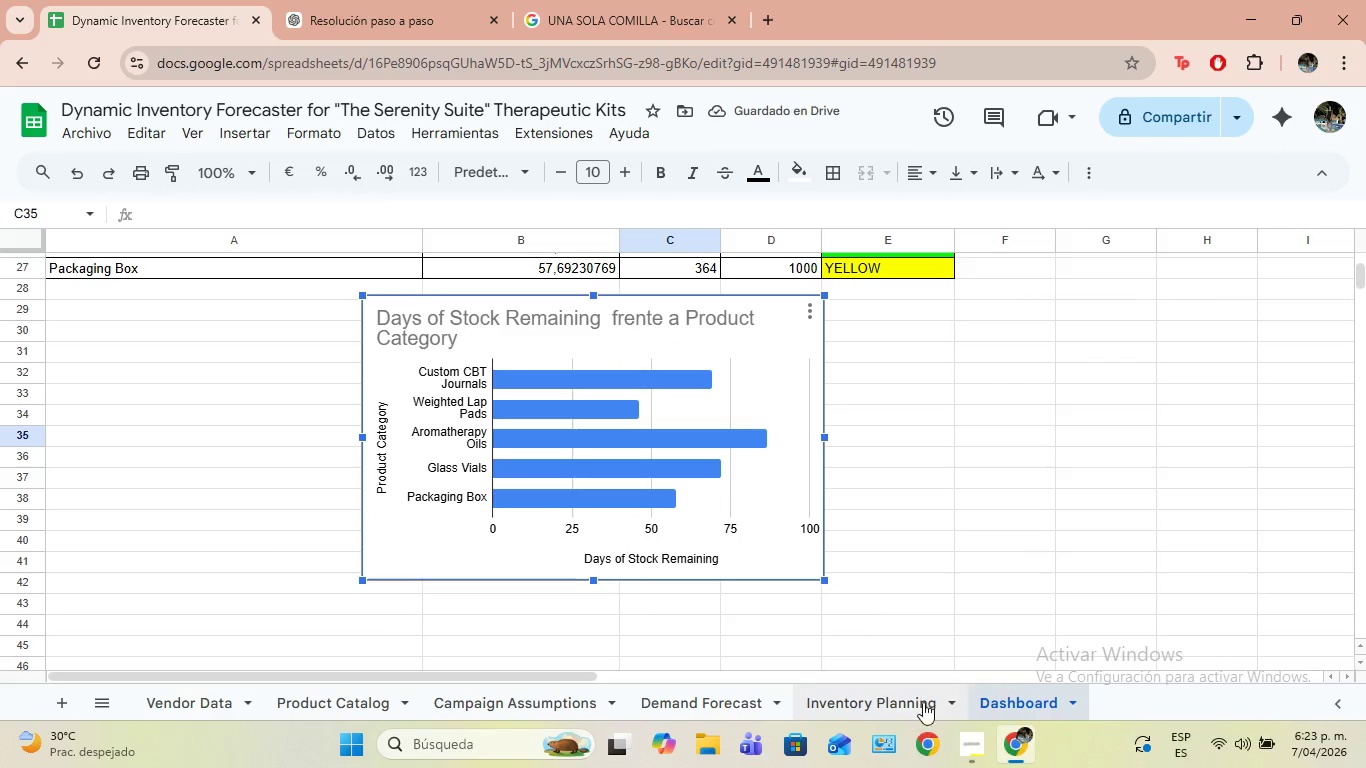 
left_click([881, 703])
 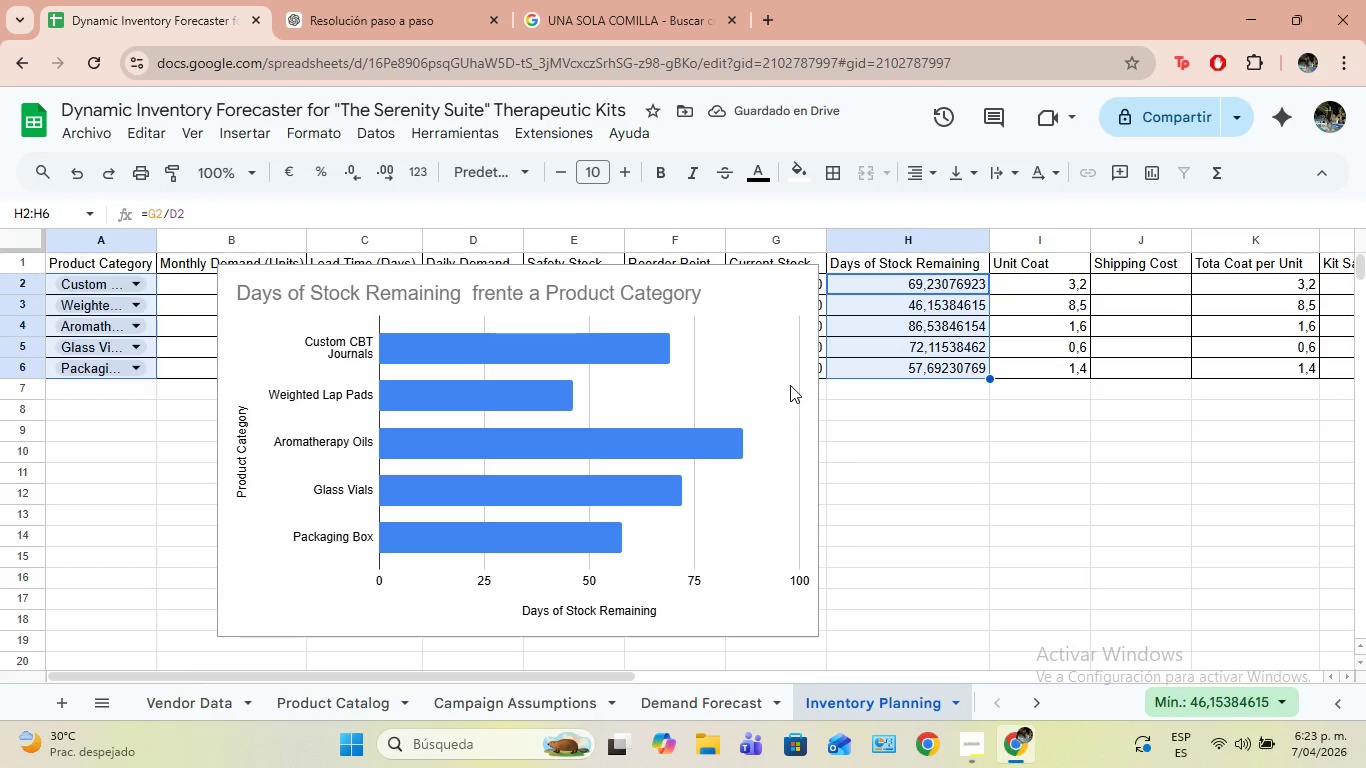 
left_click([788, 324])
 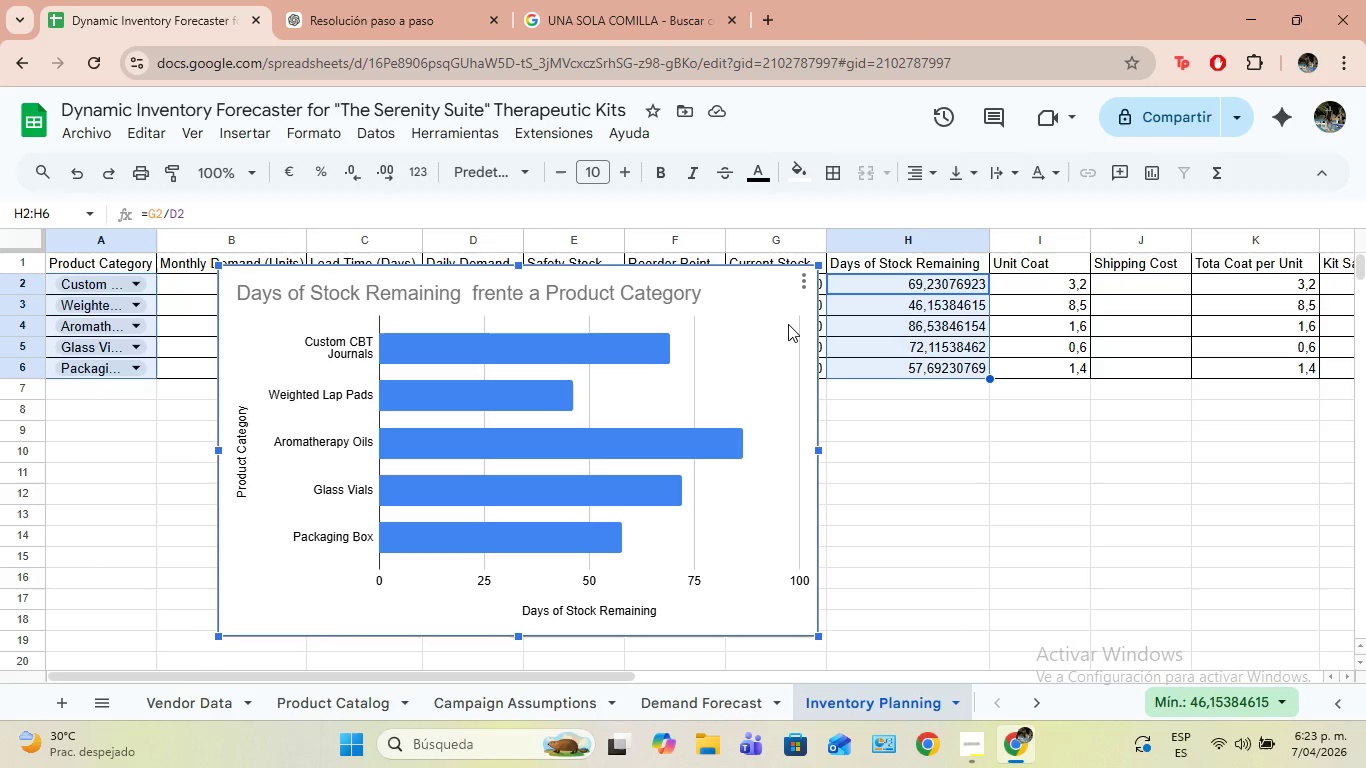 
wait(7.92)
 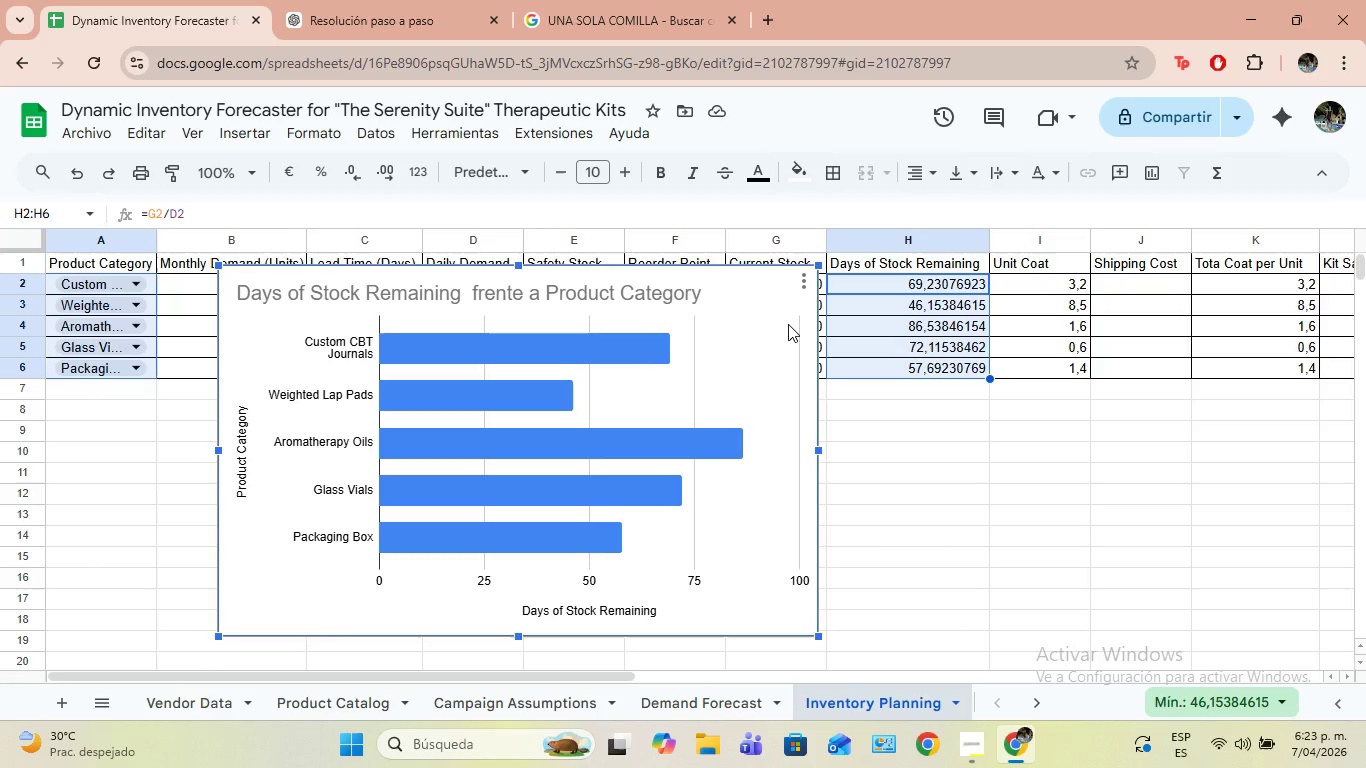 
key(Backspace)
 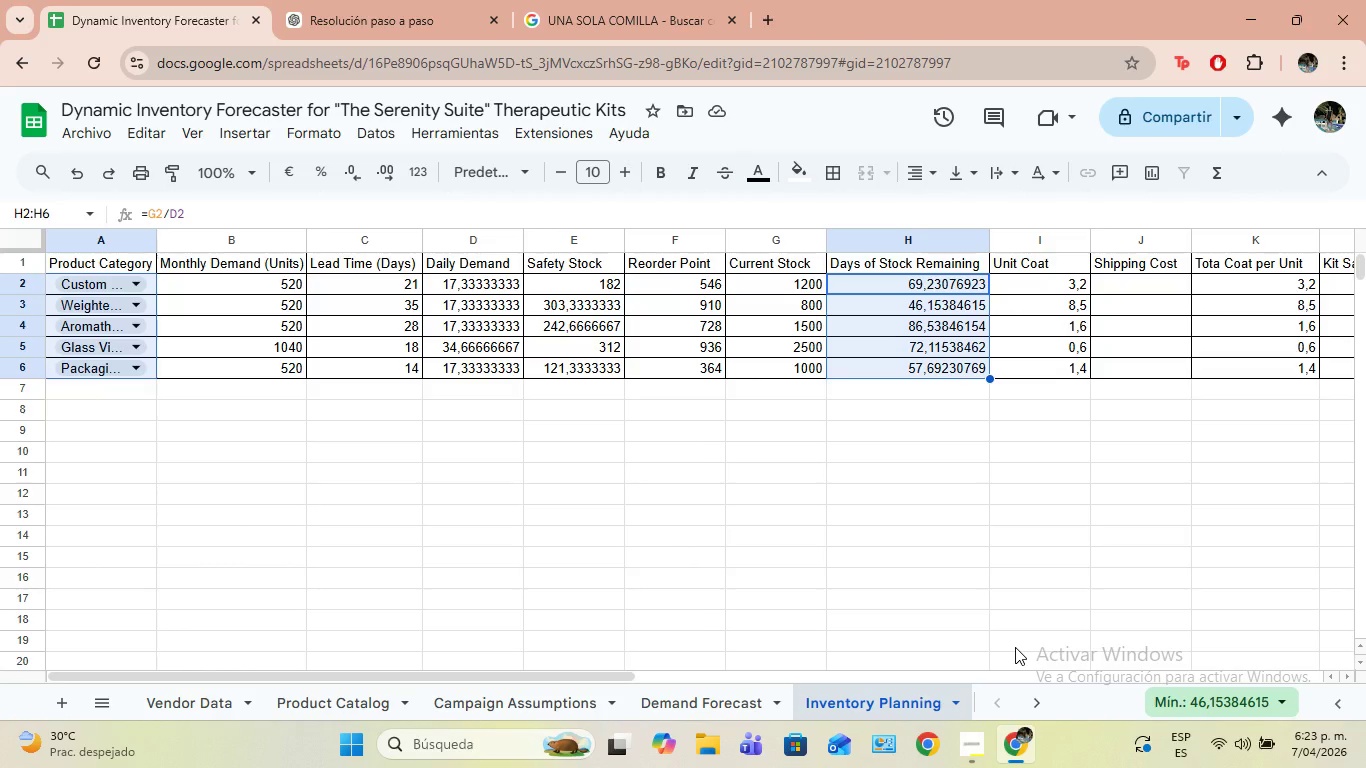 
wait(24.91)
 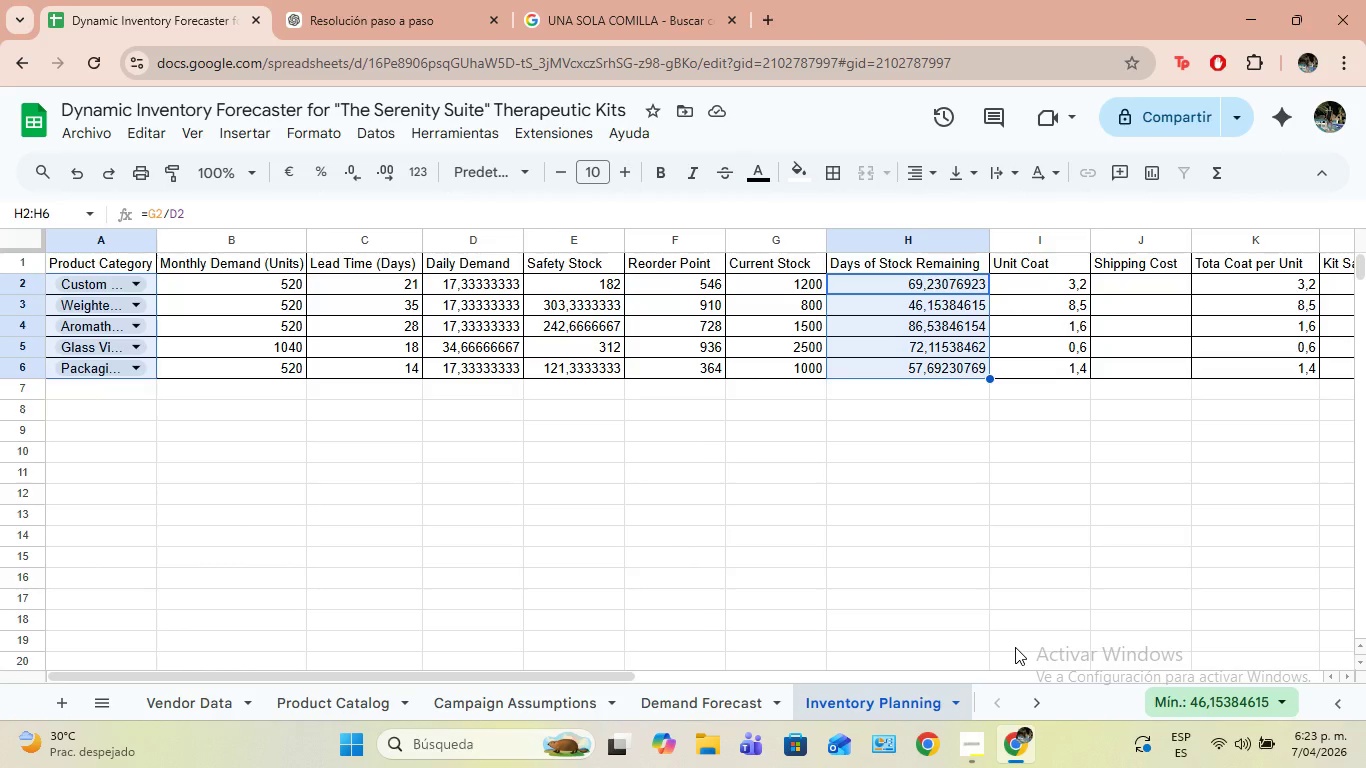 
left_click([1023, 710])
 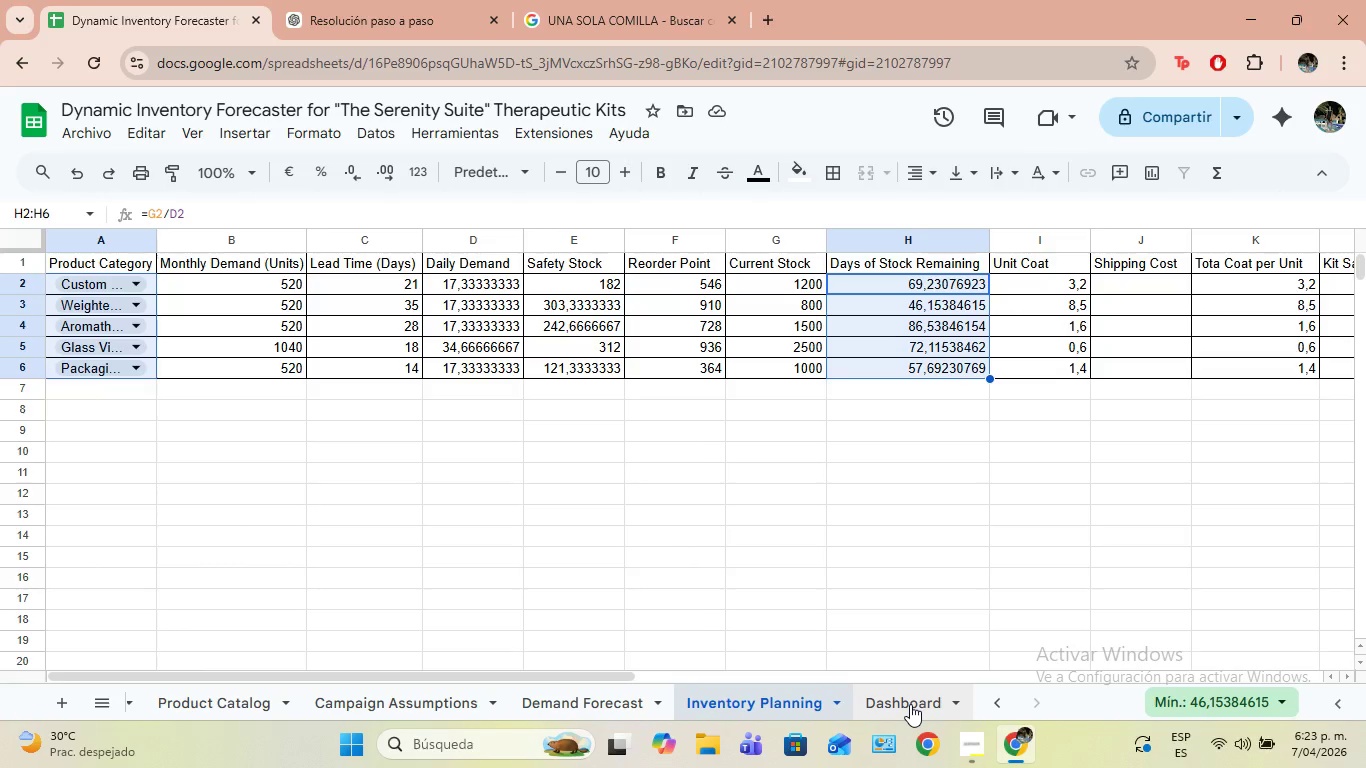 
left_click([910, 704])
 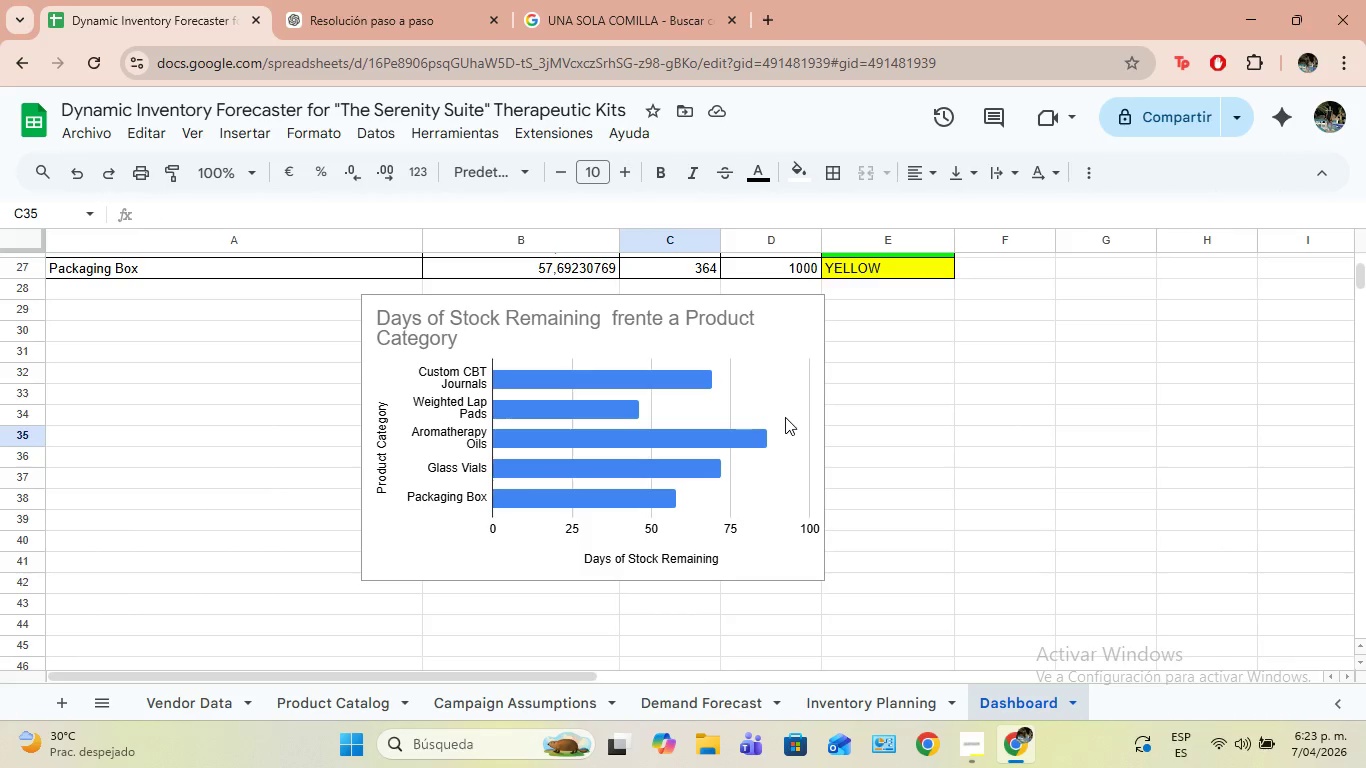 
left_click([780, 409])
 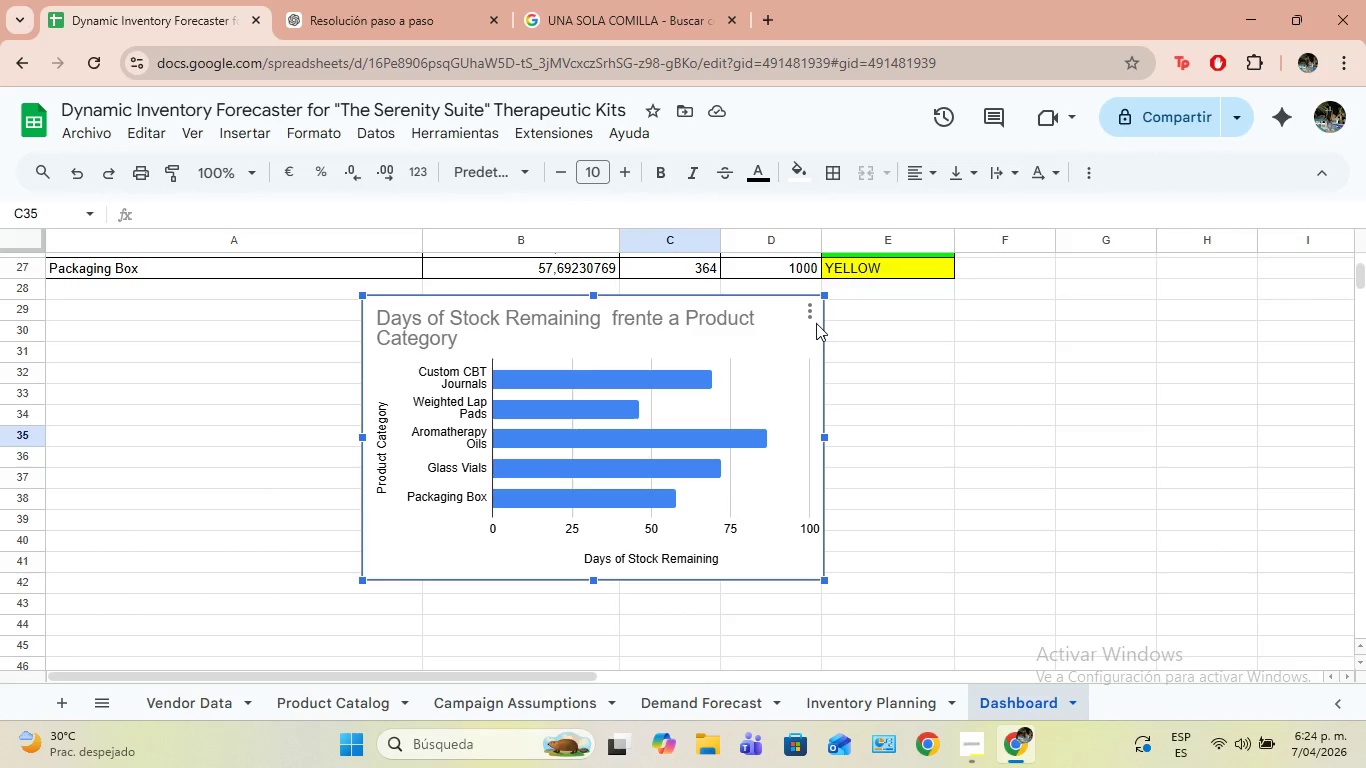 
left_click([811, 314])
 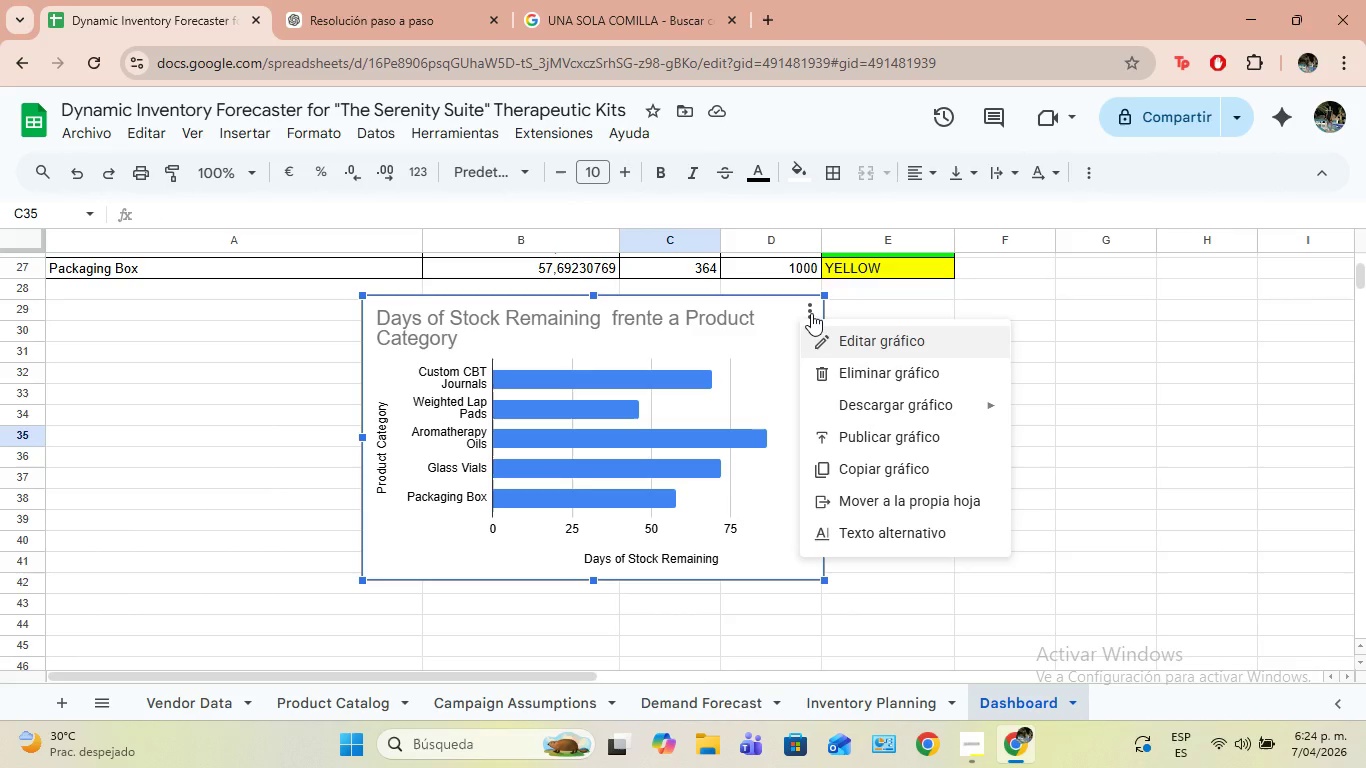 
wait(10.93)
 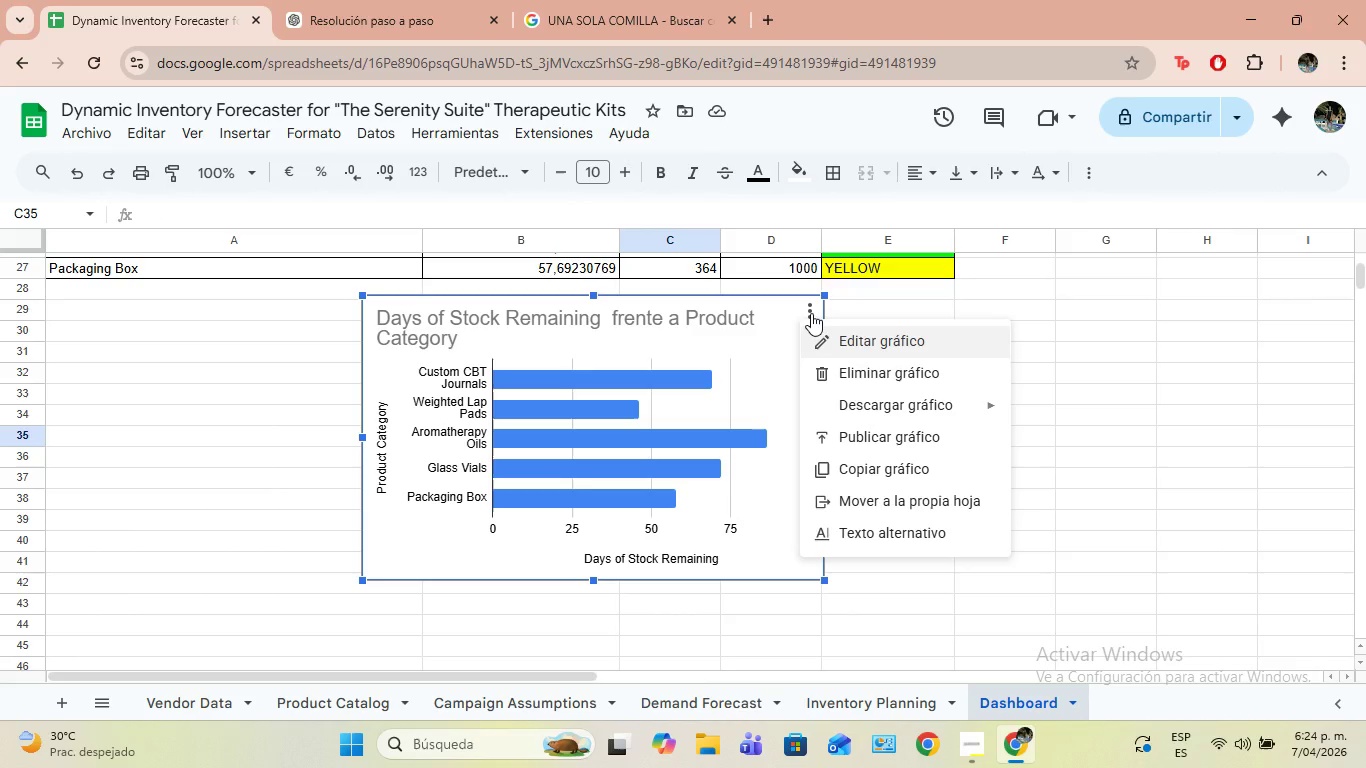 
mouse_move([977, 362])
 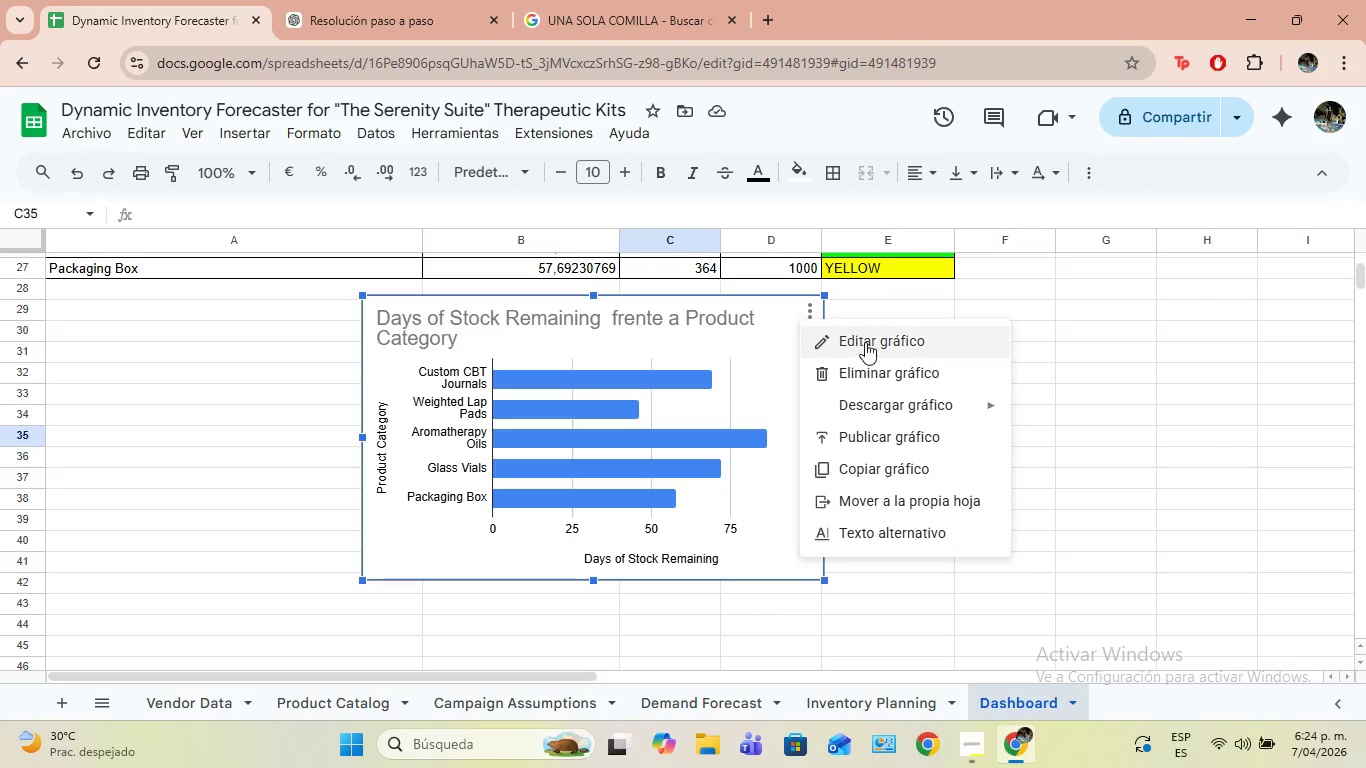 
left_click([869, 342])
 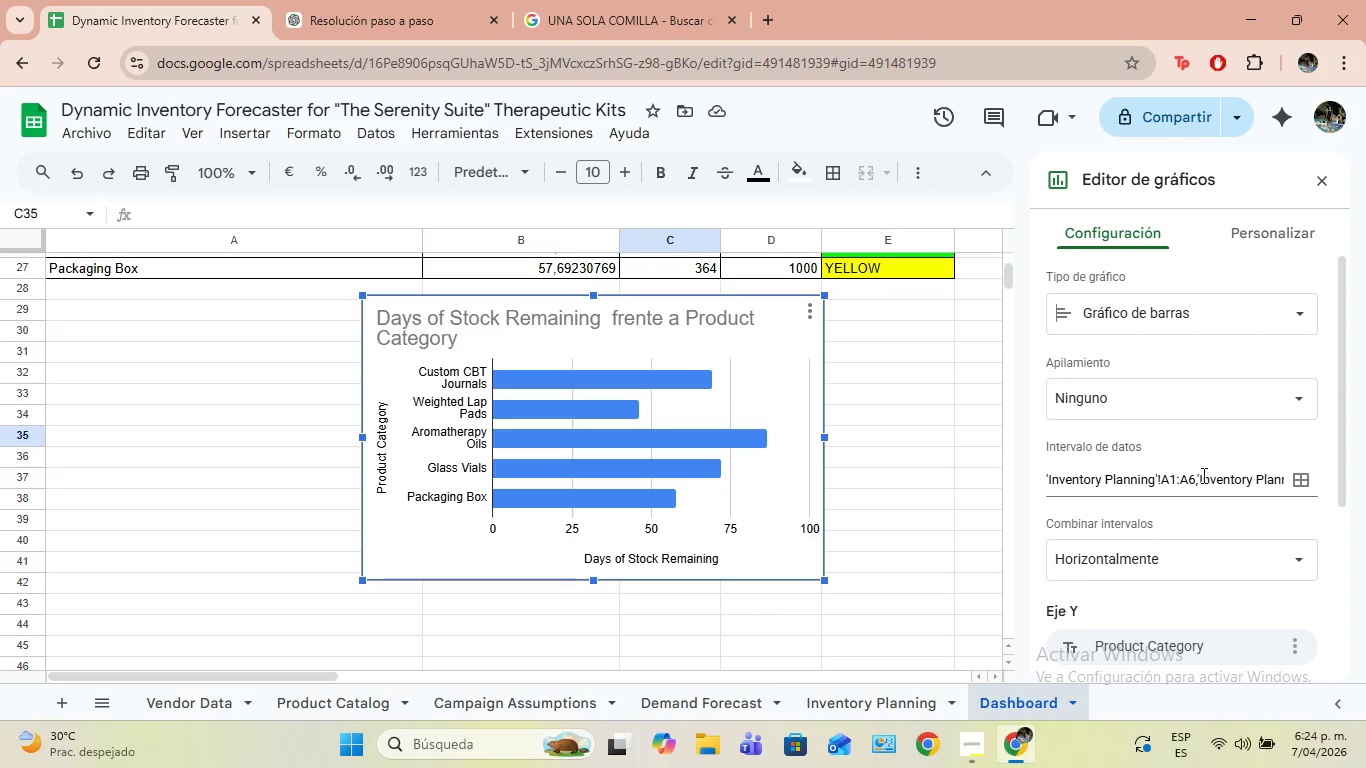 
scroll: coordinate [1217, 512], scroll_direction: down, amount: 2.0
 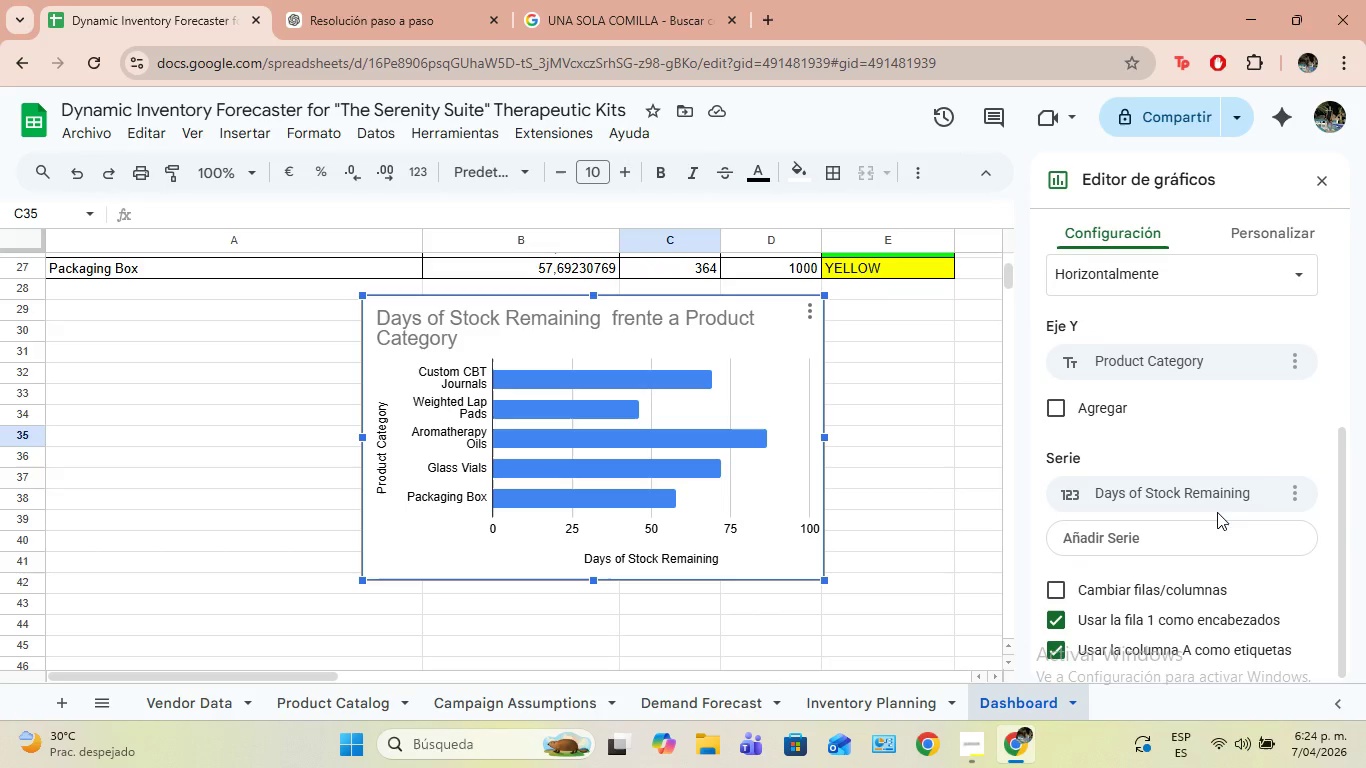 
wait(8.39)
 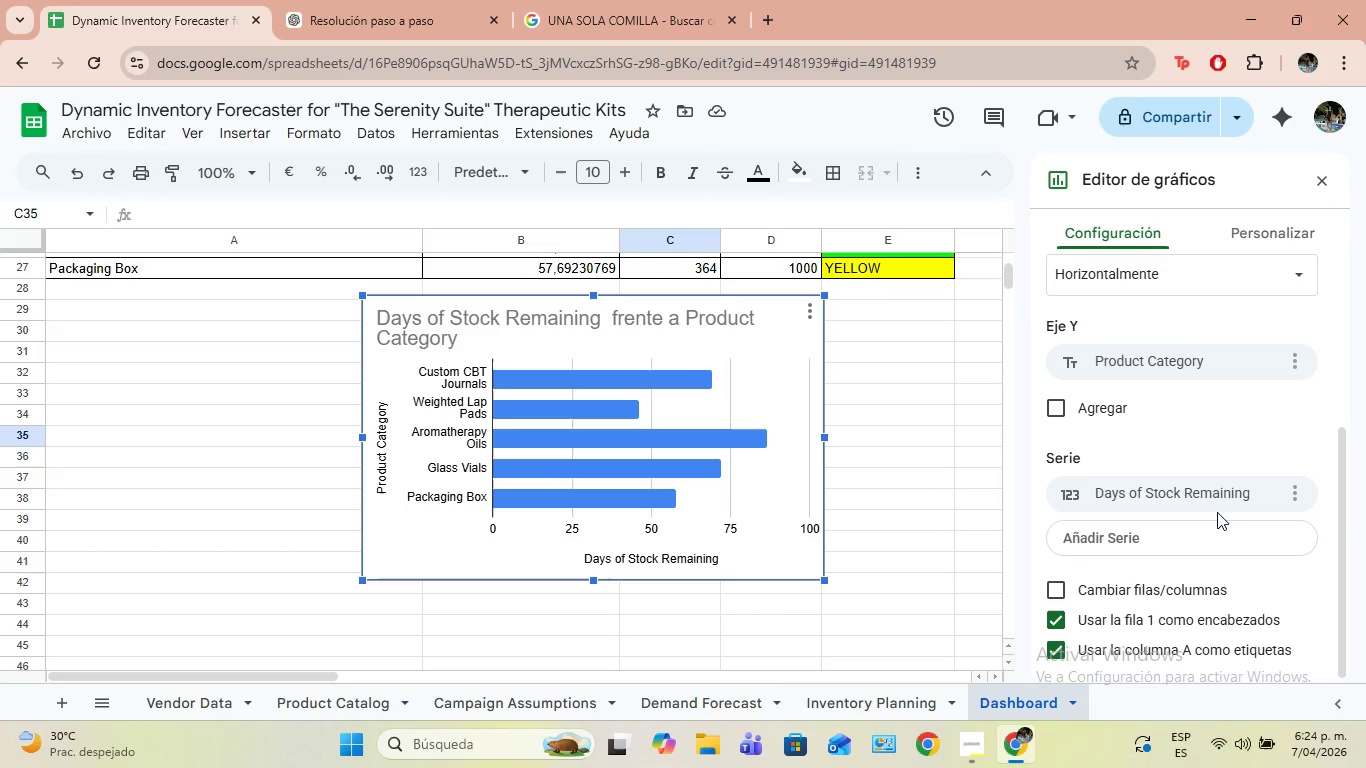 
left_click([1275, 232])
 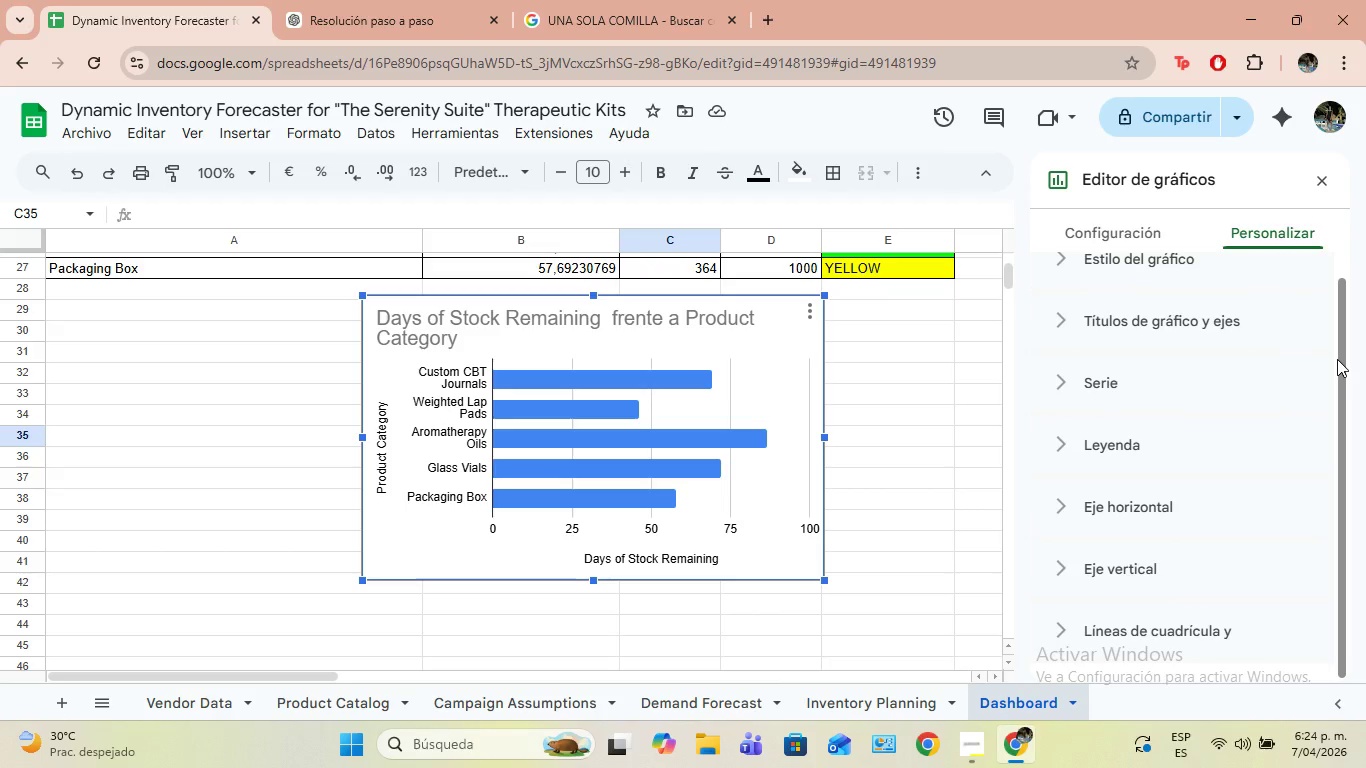 
left_click_drag(start_coordinate=[1337, 359], to_coordinate=[1323, 382])
 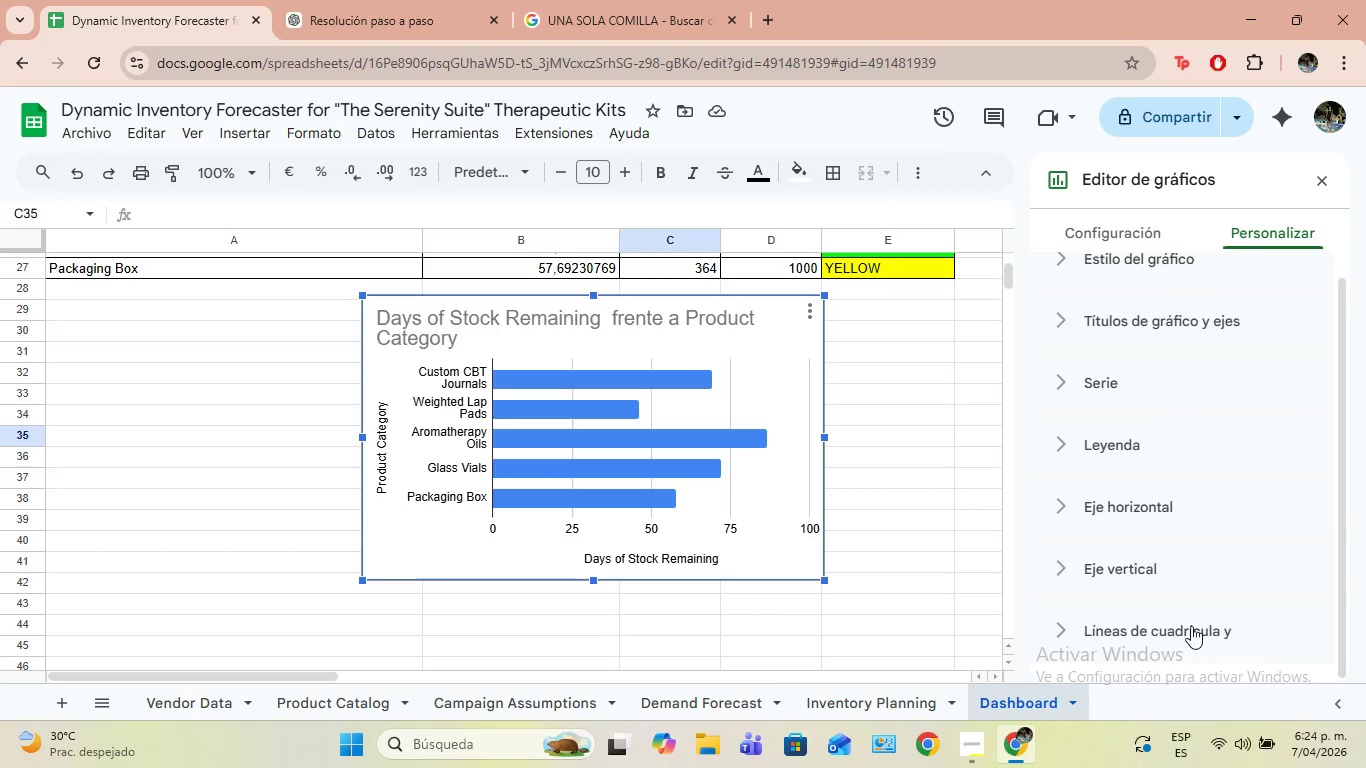 
left_click([1191, 626])
 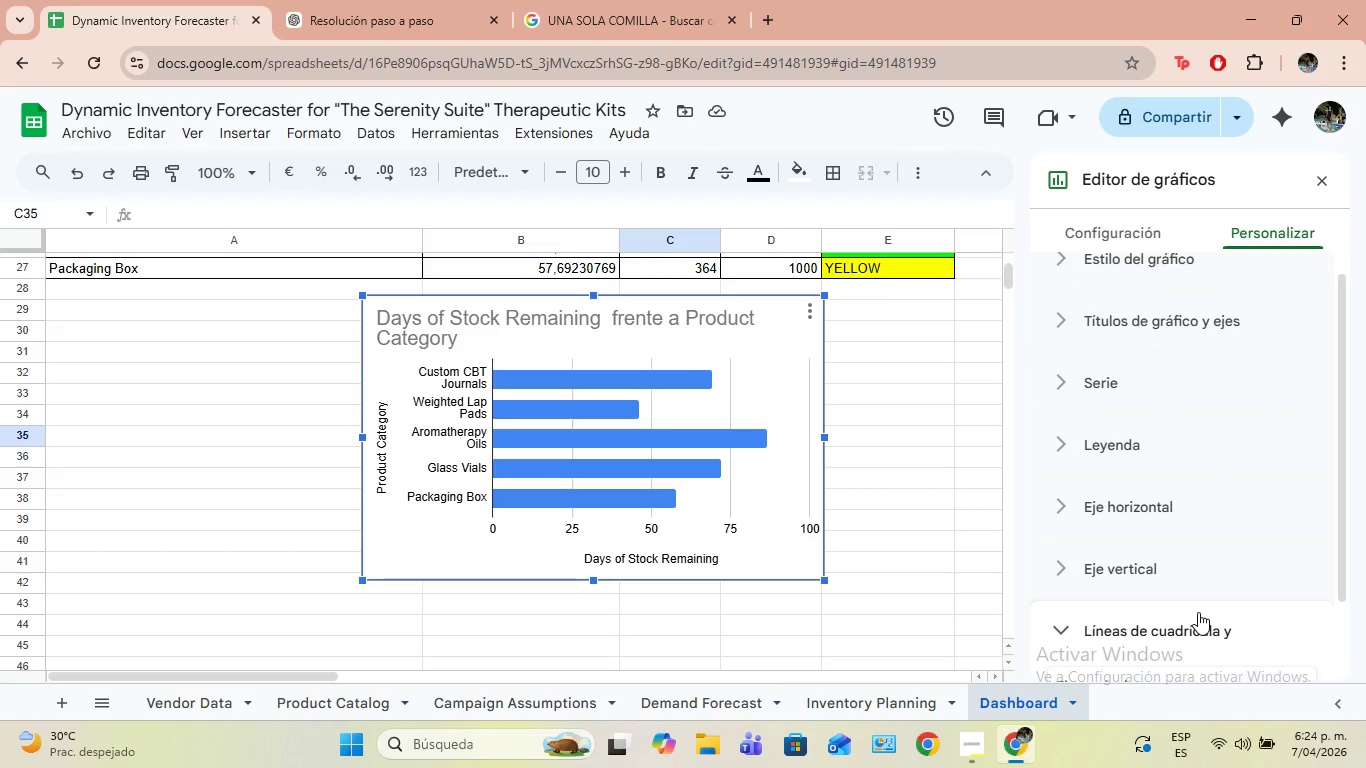 
scroll: coordinate [1301, 591], scroll_direction: down, amount: 3.0
 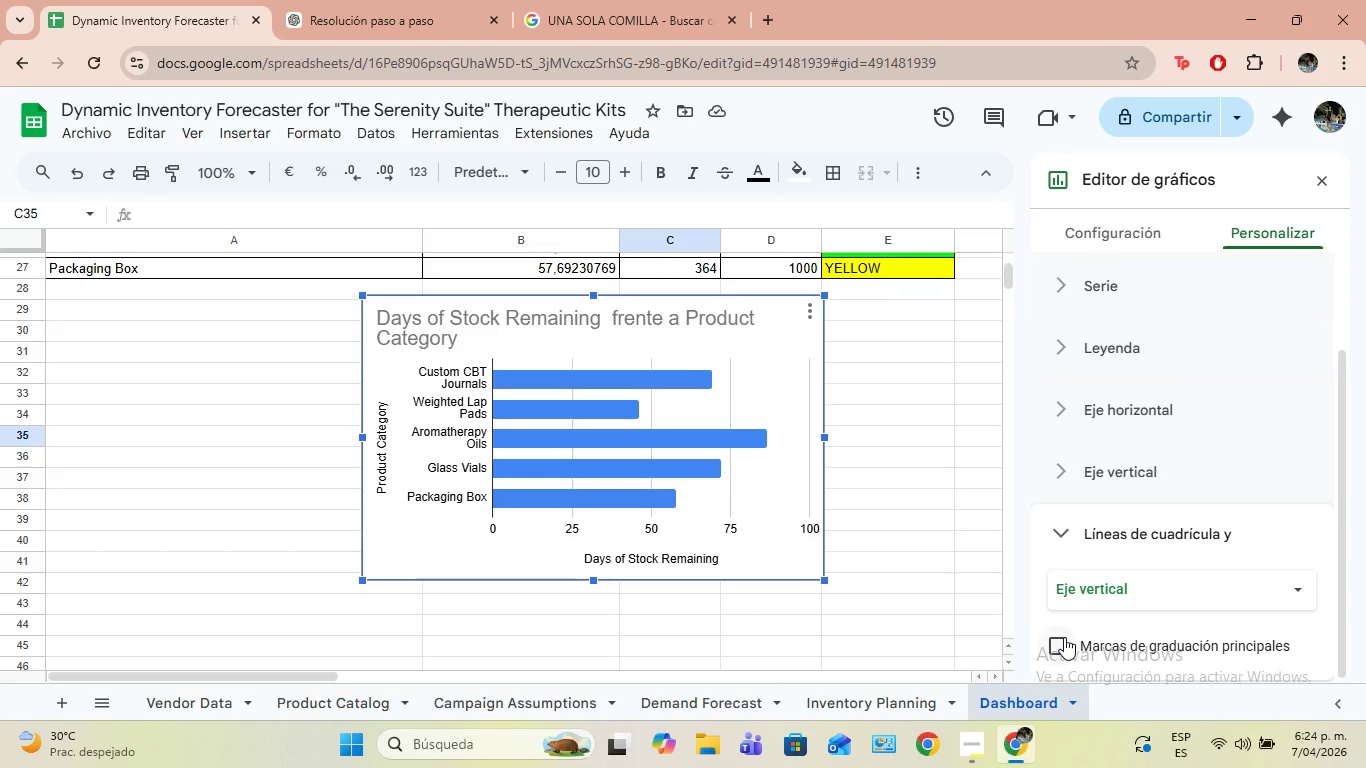 
left_click([1062, 637])
 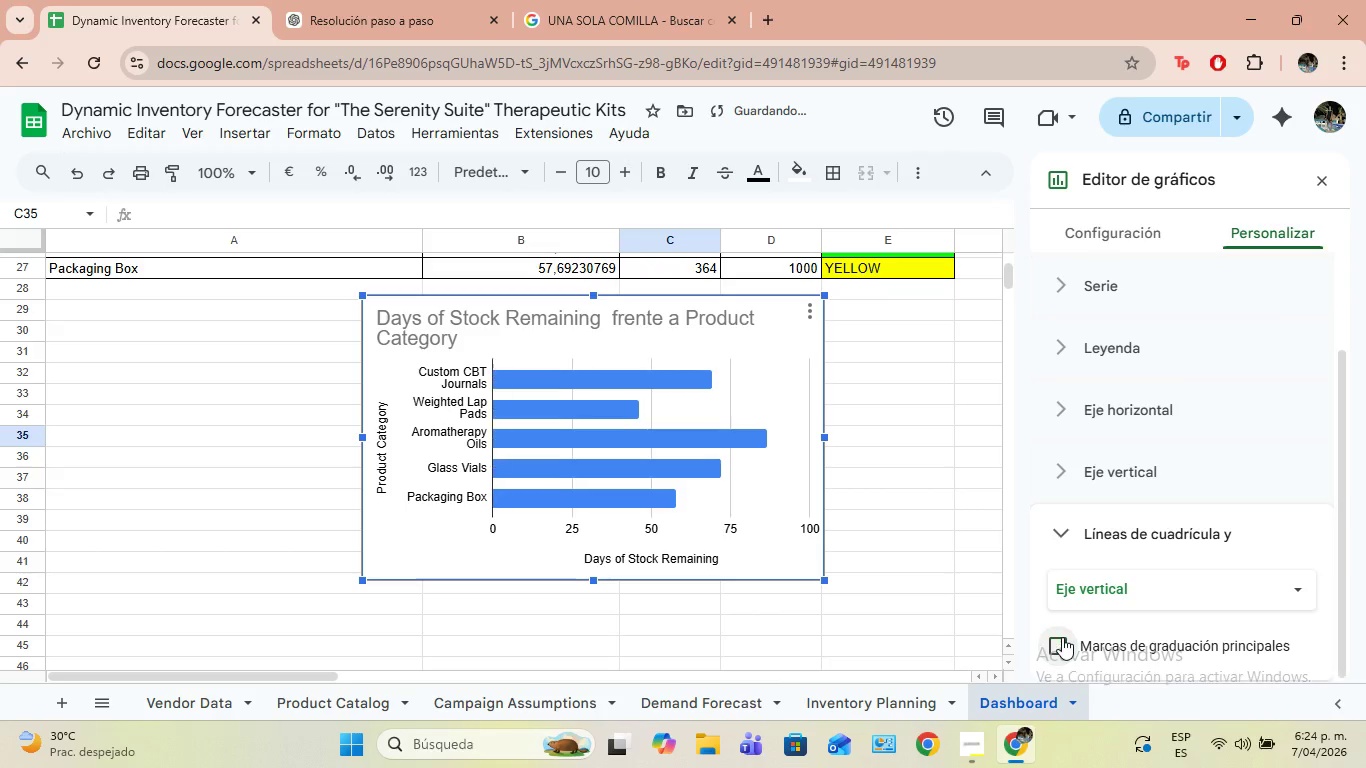 
double_click([1062, 637])
 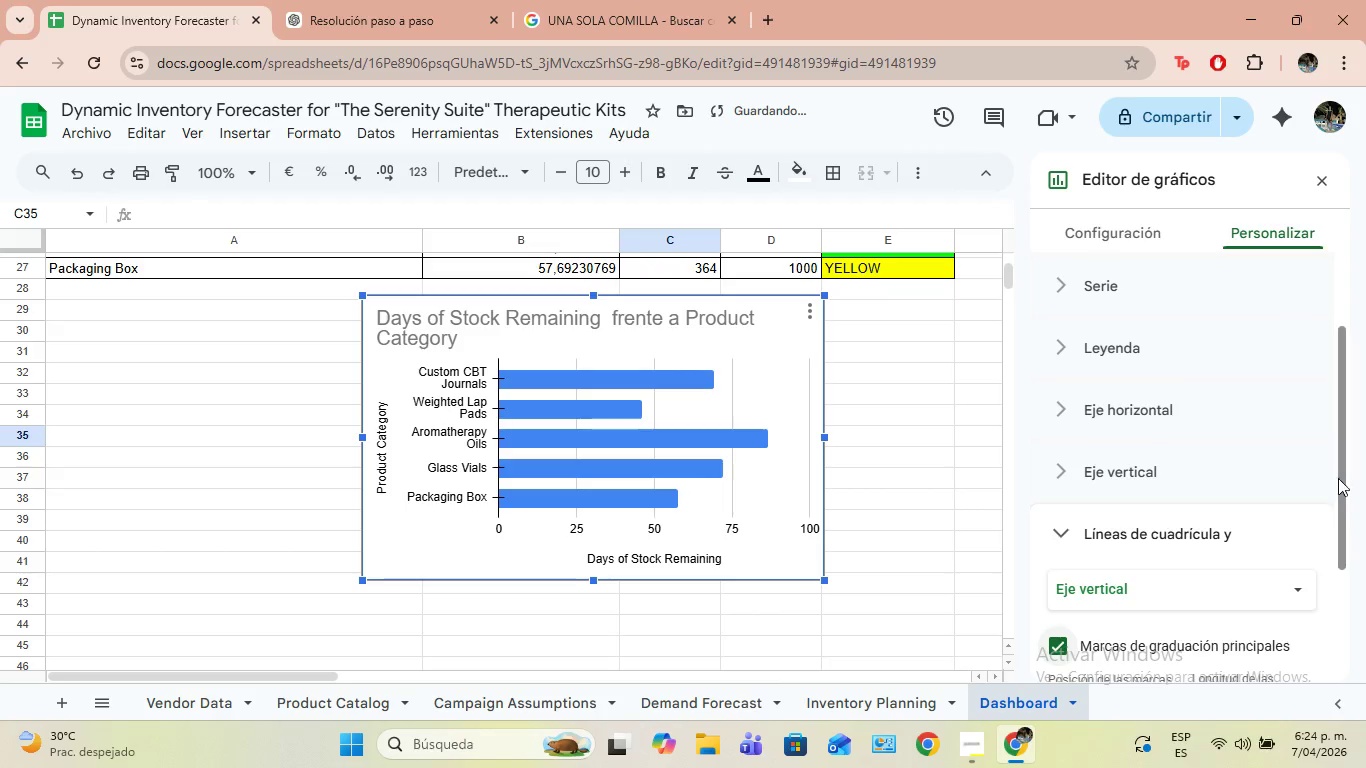 
left_click_drag(start_coordinate=[1340, 476], to_coordinate=[1358, 365])
 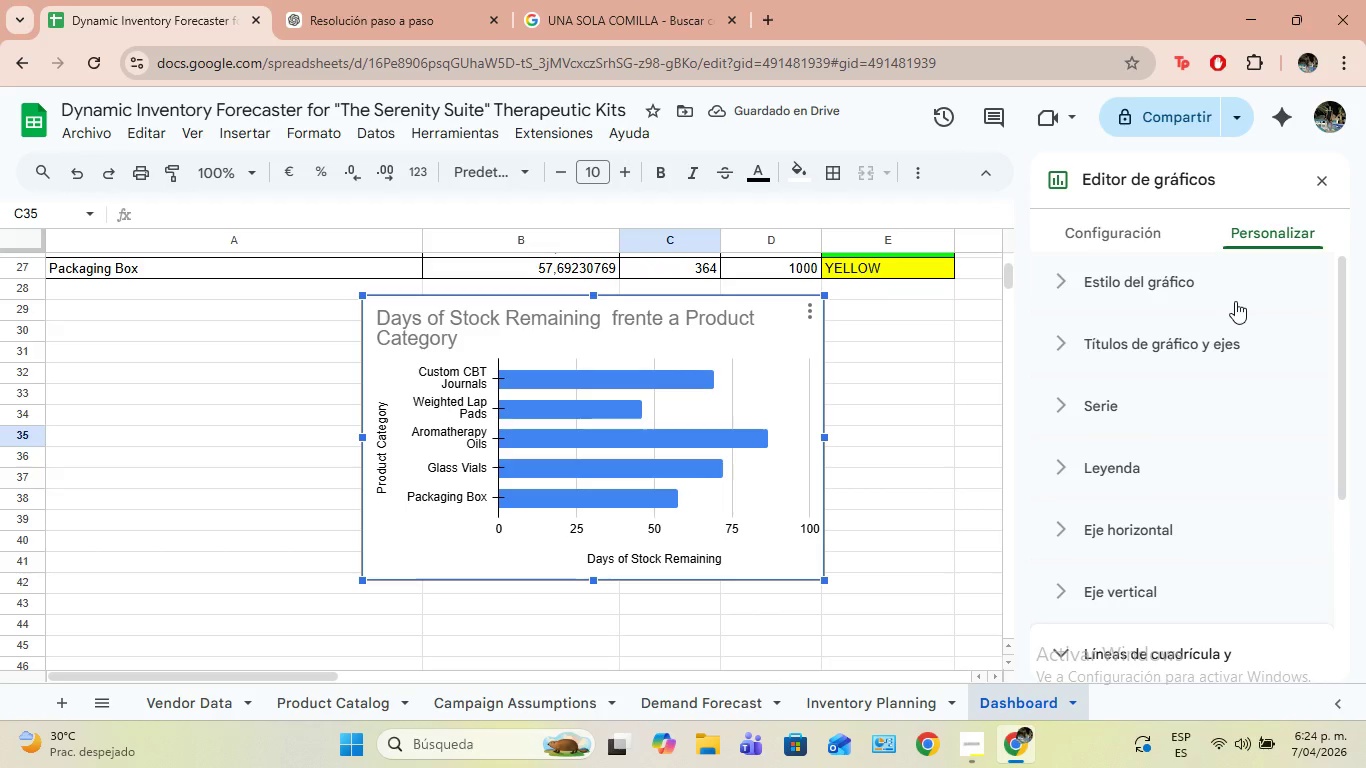 
left_click([1122, 230])
 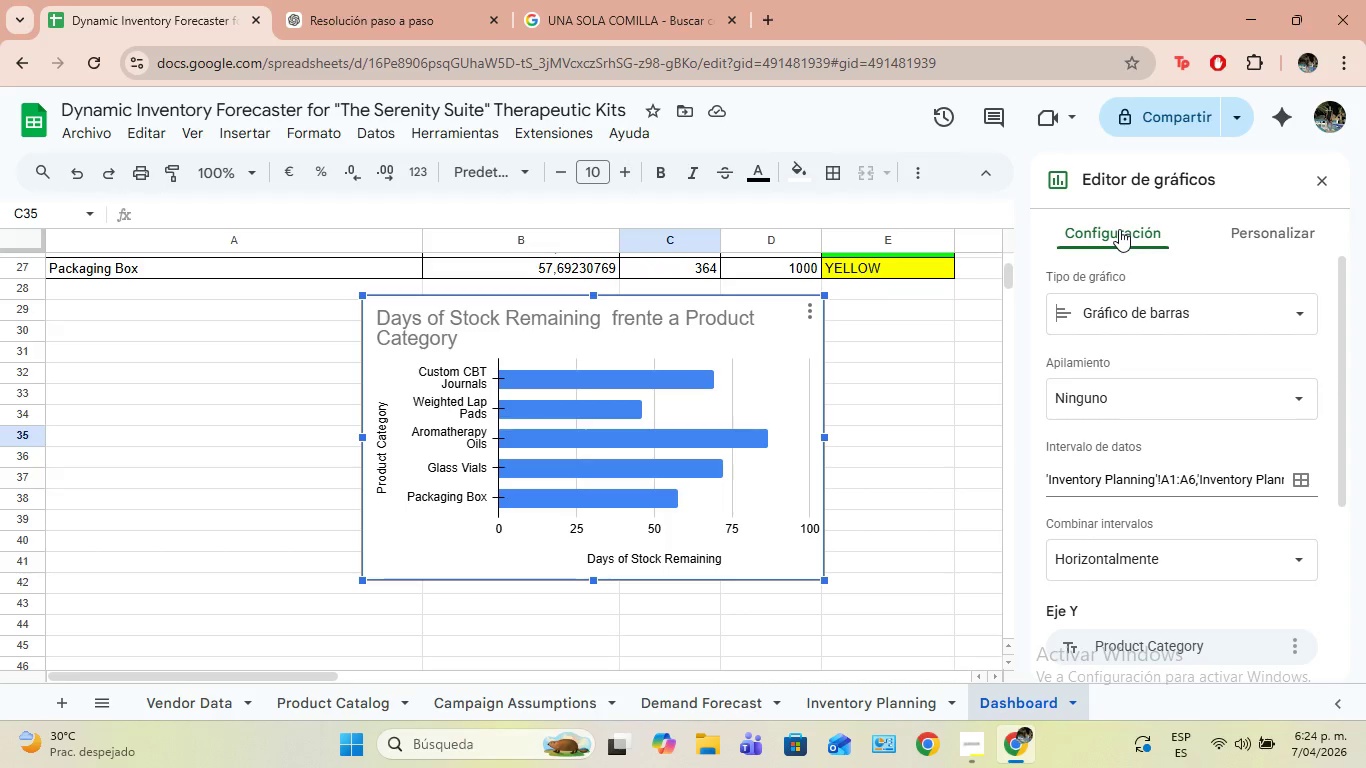 
wait(12.08)
 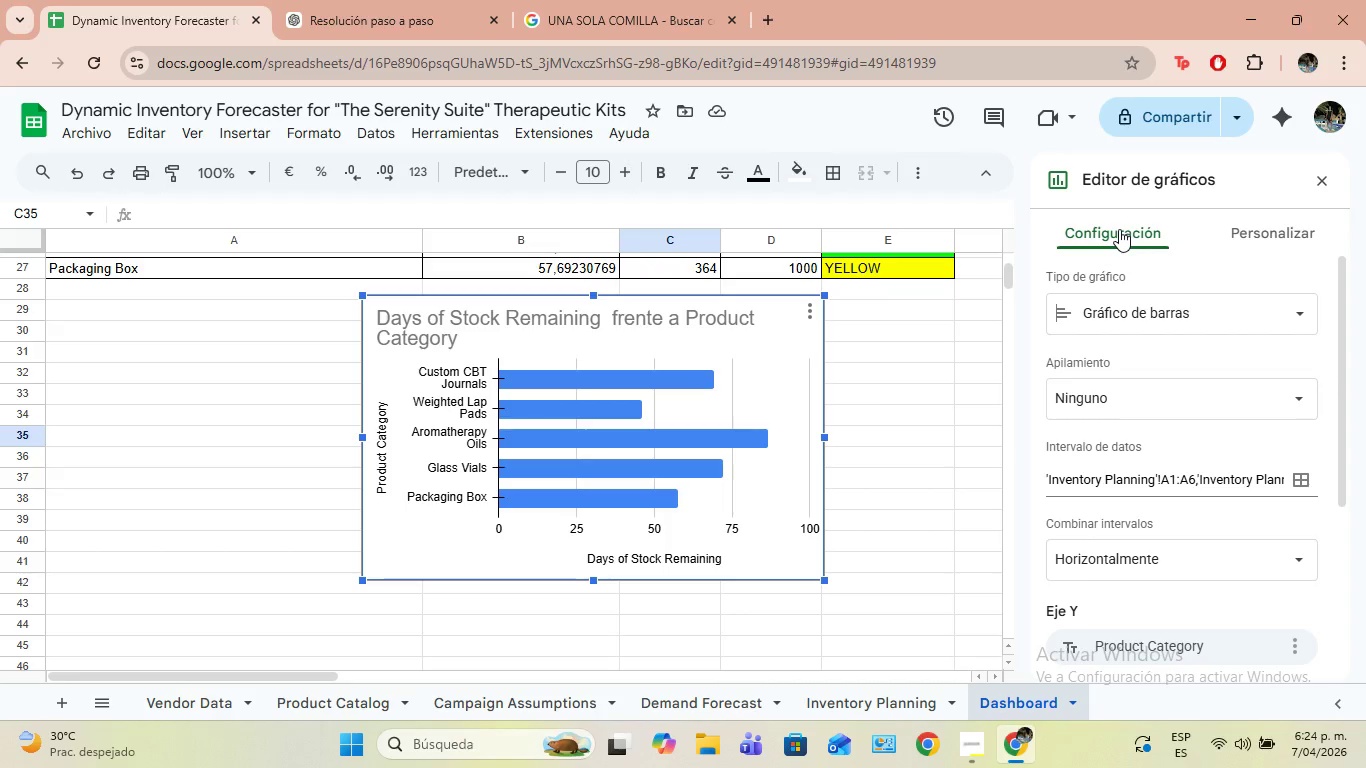 
left_click_drag(start_coordinate=[825, 437], to_coordinate=[854, 442])
 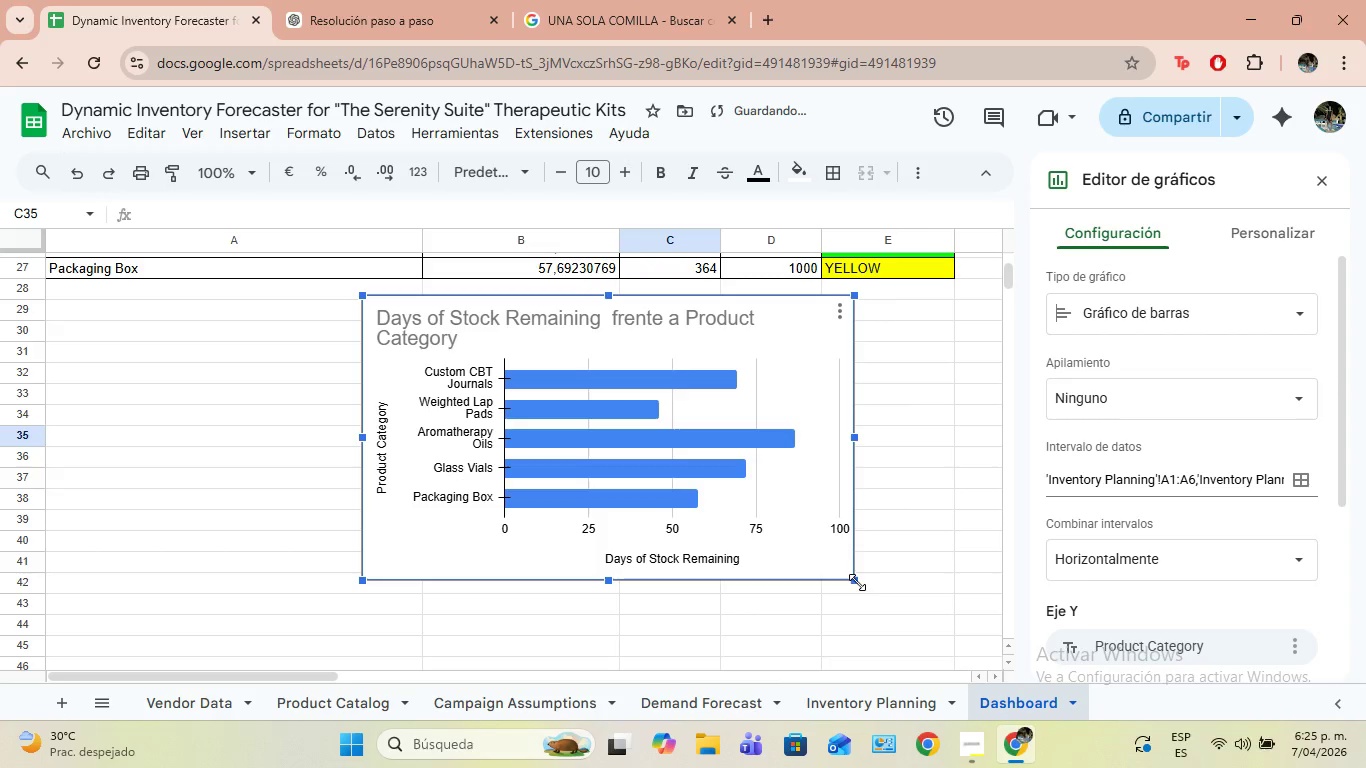 
left_click_drag(start_coordinate=[857, 582], to_coordinate=[871, 618])
 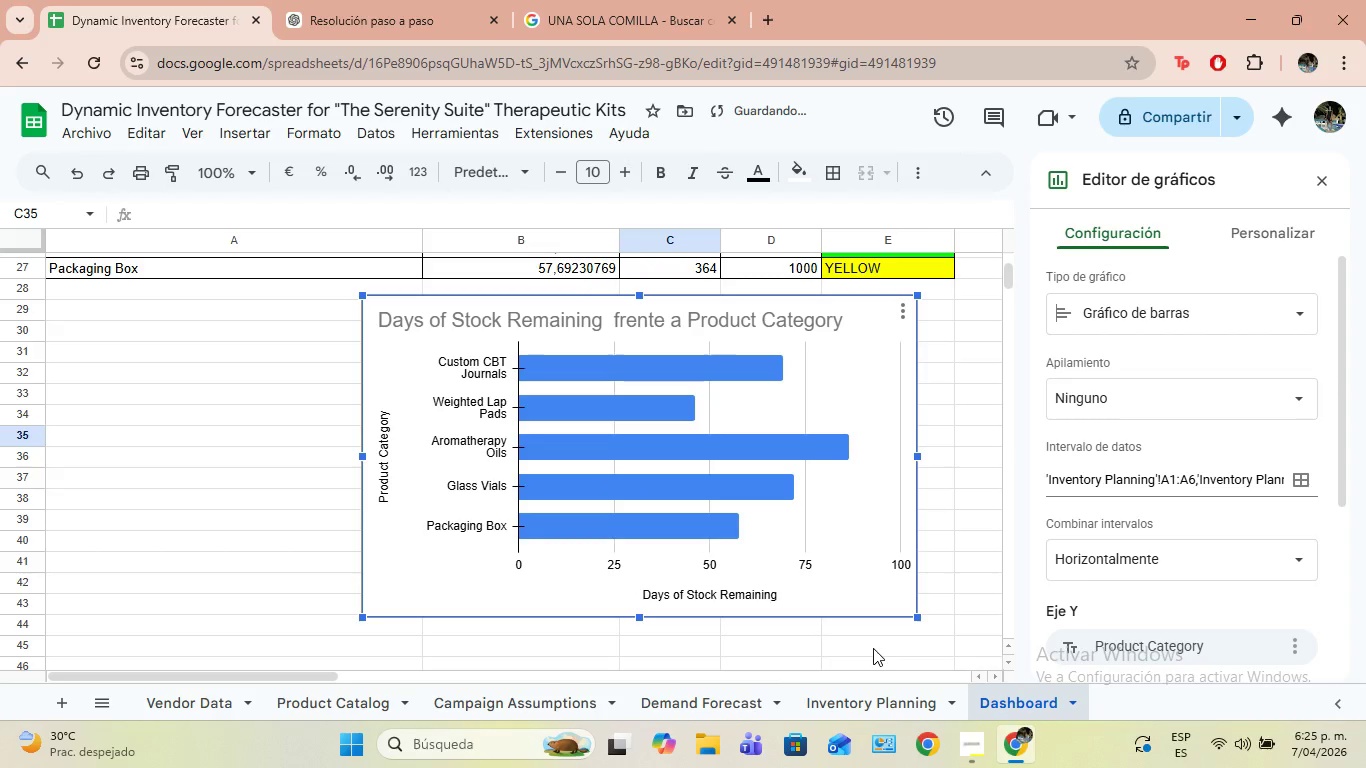 
left_click([873, 648])
 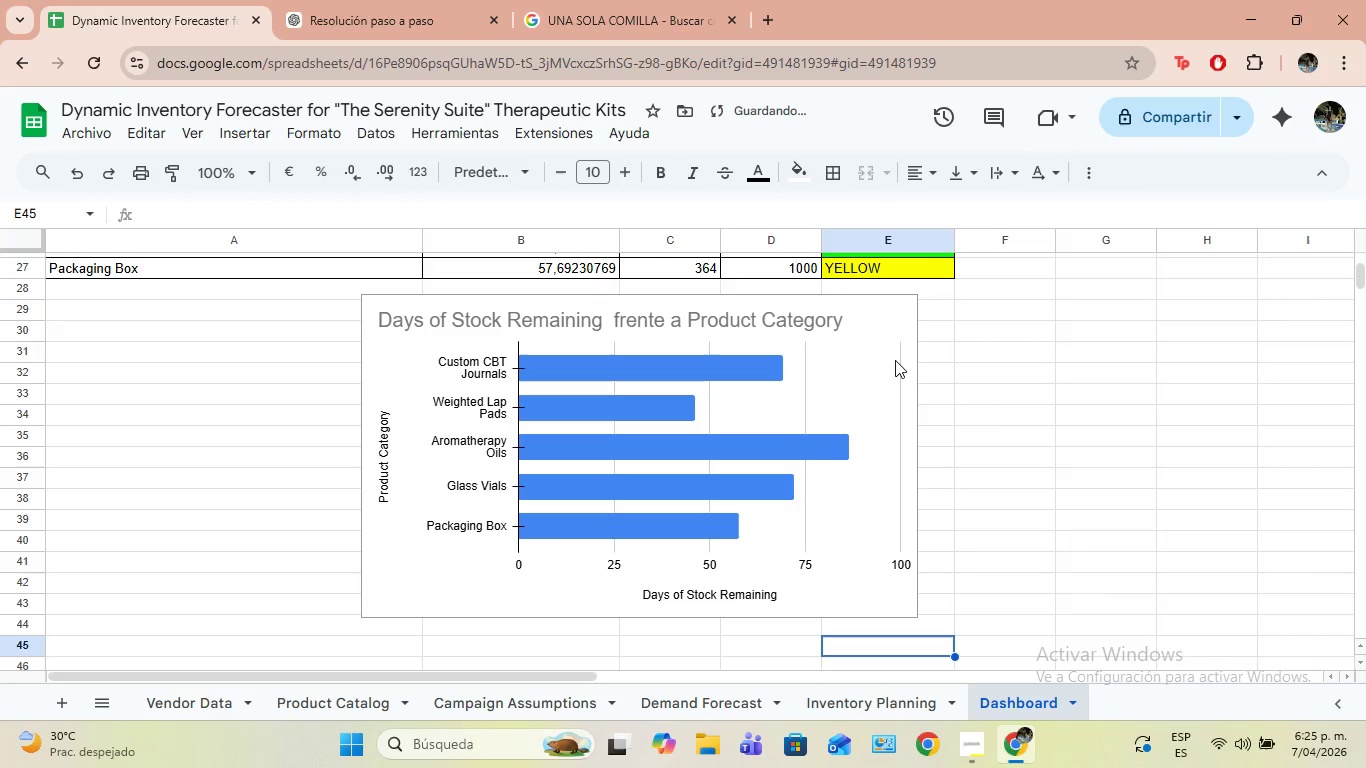 
left_click_drag(start_coordinate=[893, 360], to_coordinate=[872, 367])
 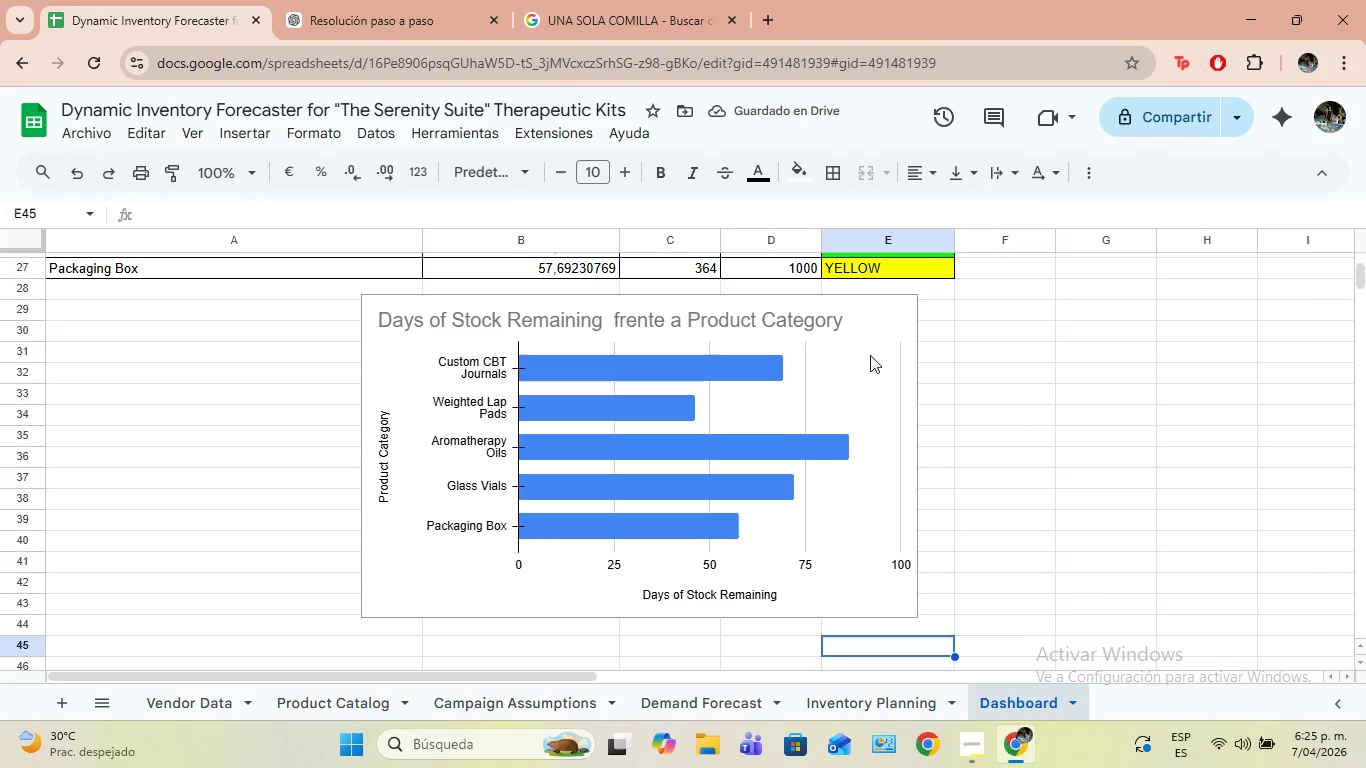 